 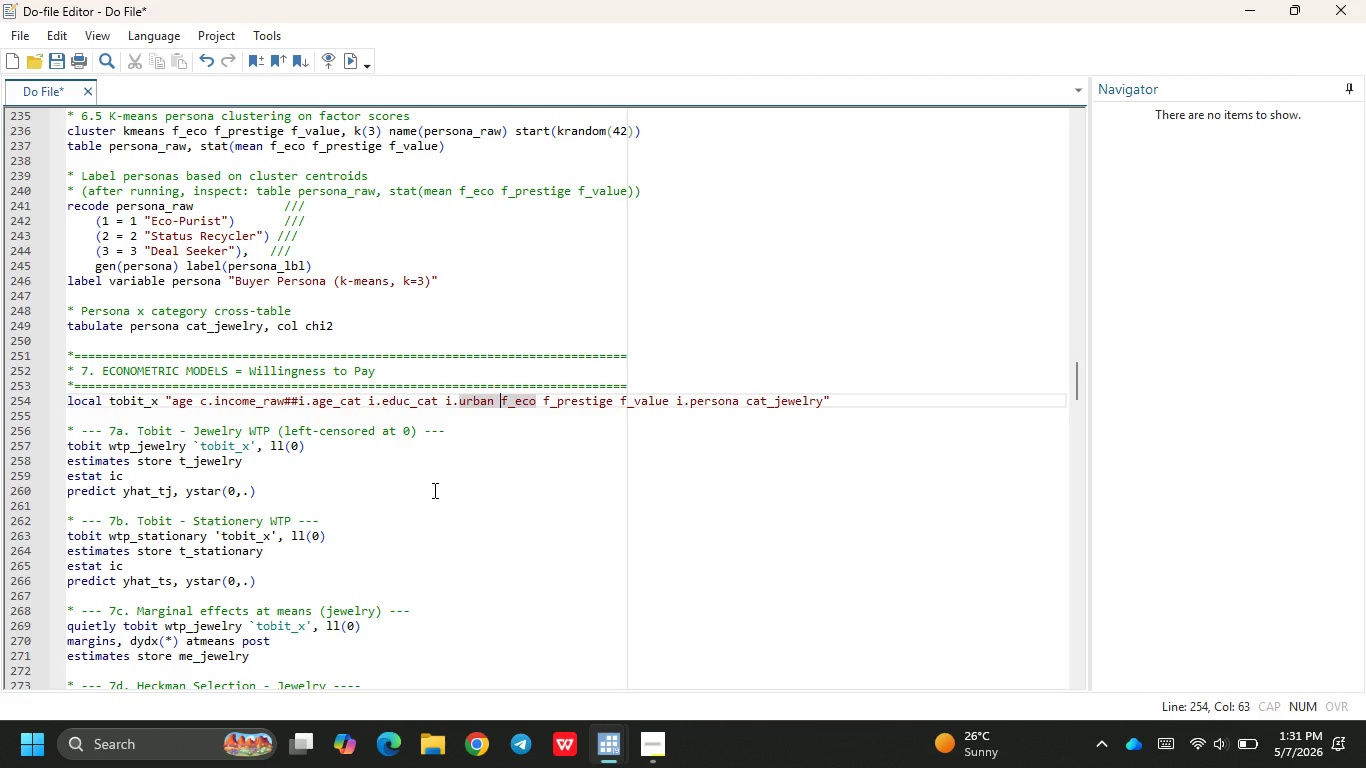 
left_click([516, 641])
 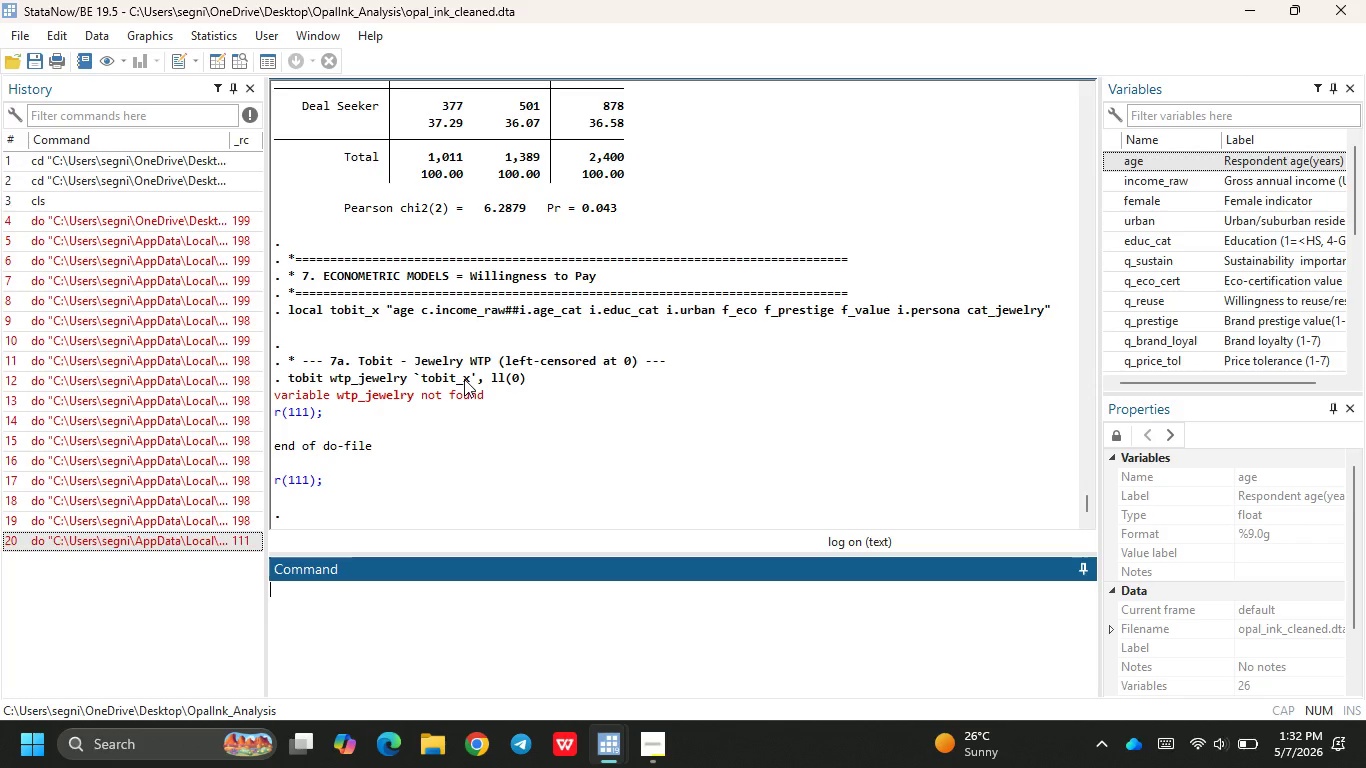 
wait(36.28)
 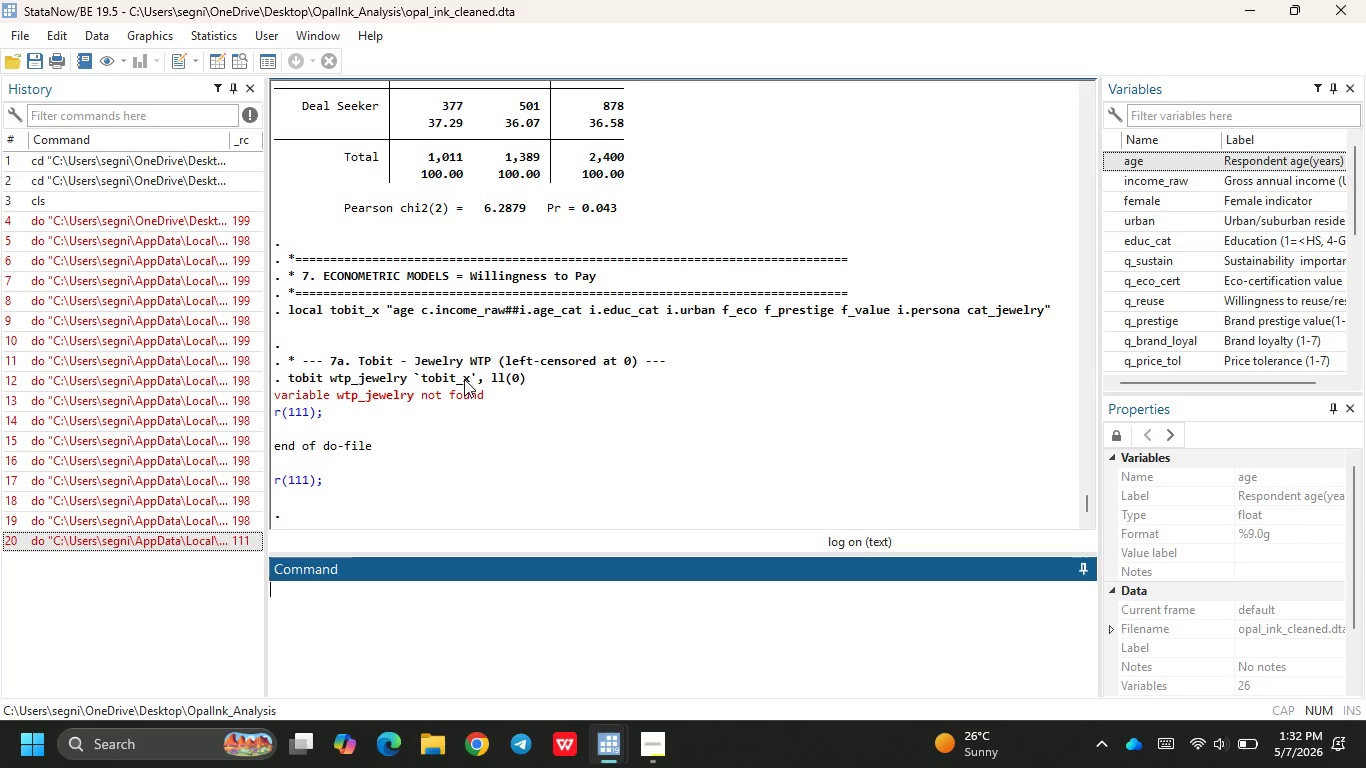 
left_click([691, 656])
 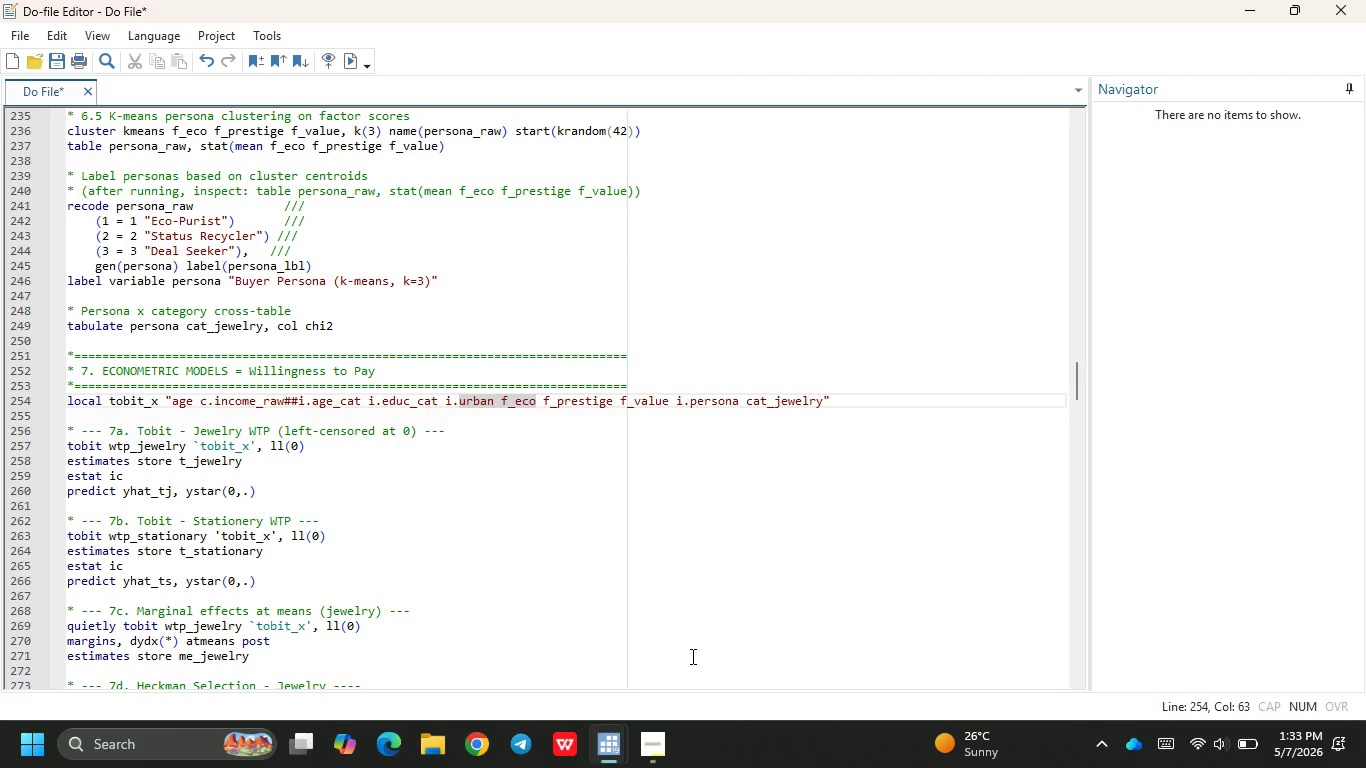 
wait(58.12)
 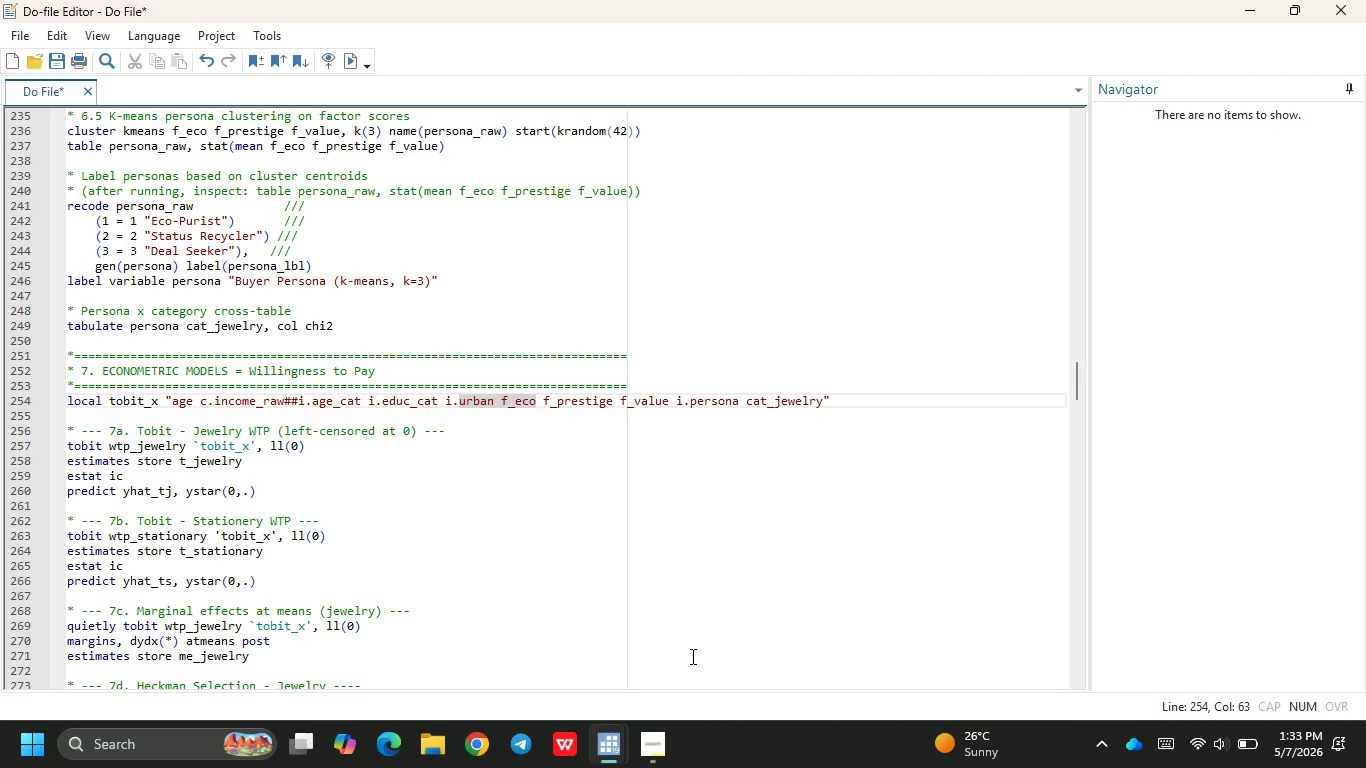 
left_click([189, 448])
 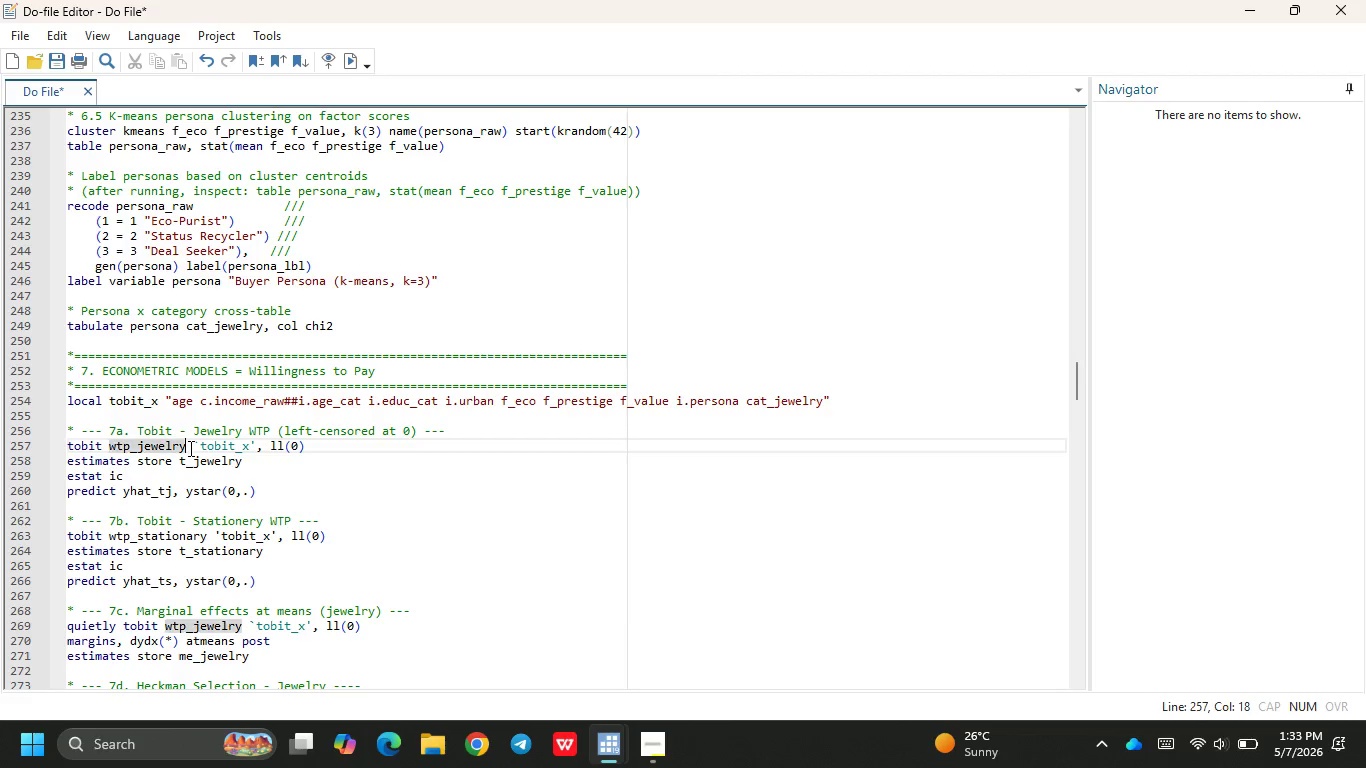 
key(Backspace)
 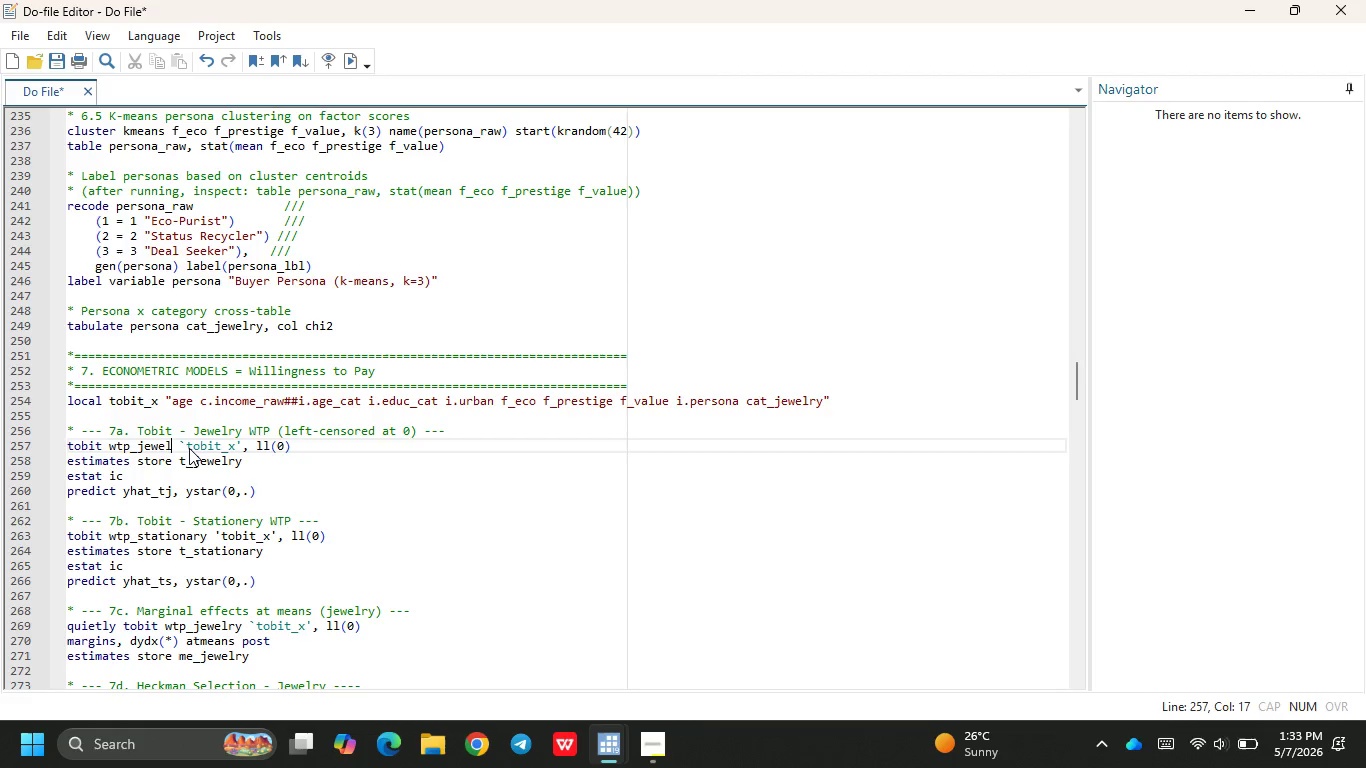 
key(Backspace)
 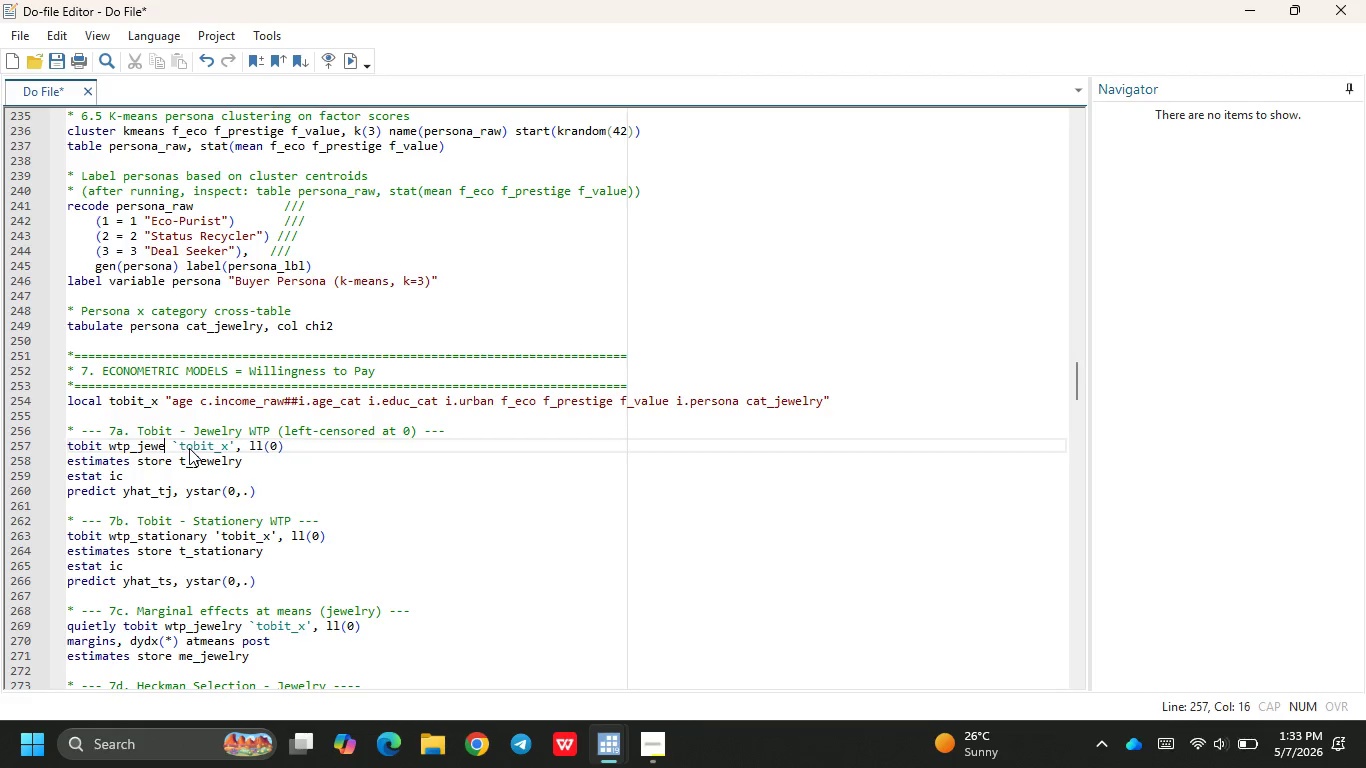 
key(Backspace)
 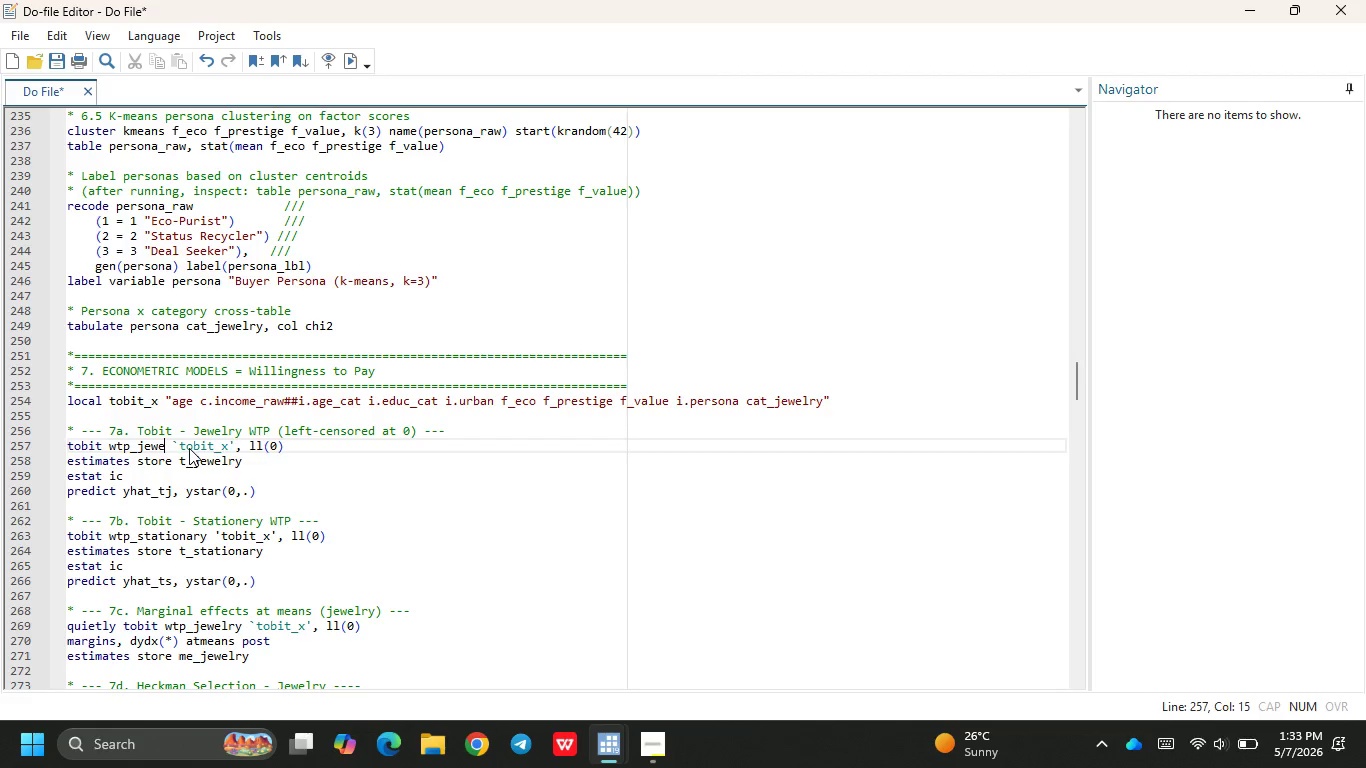 
key(Backspace)
 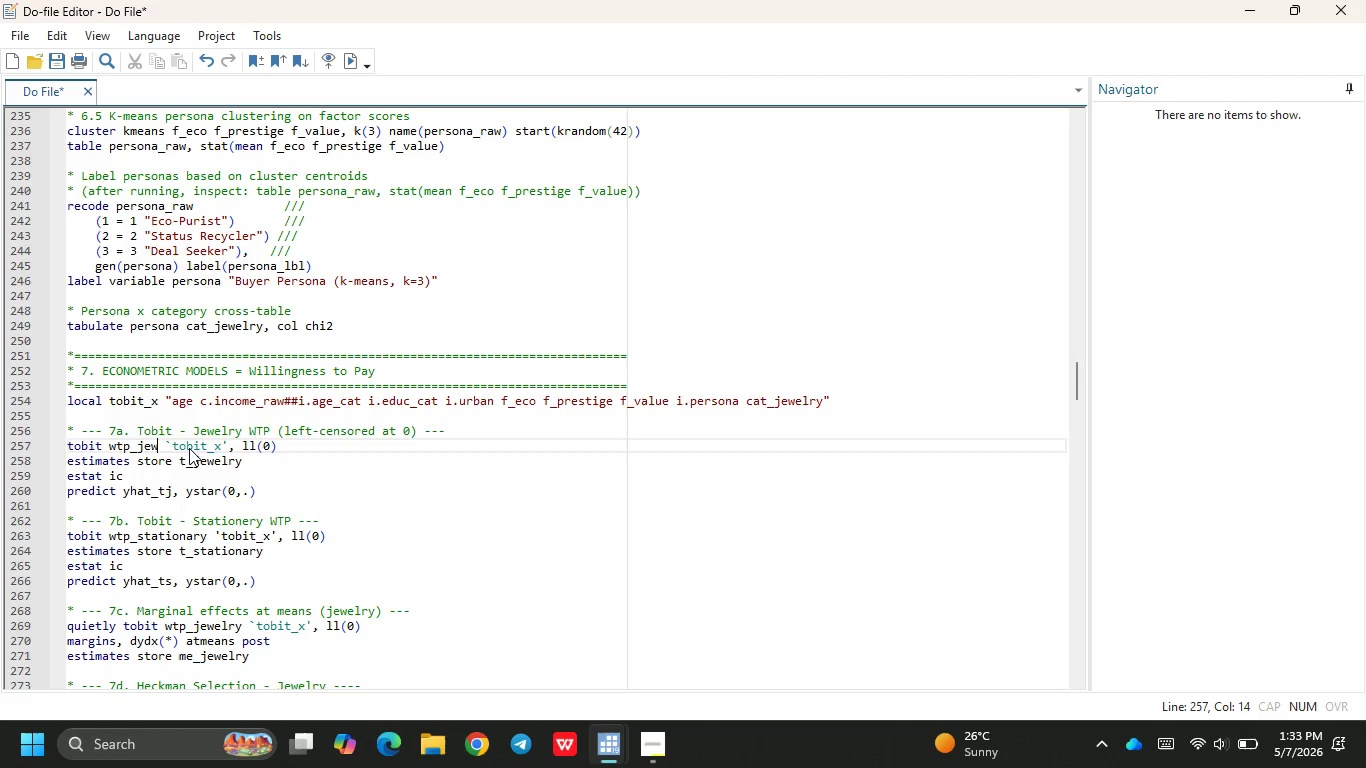 
key(Backspace)
 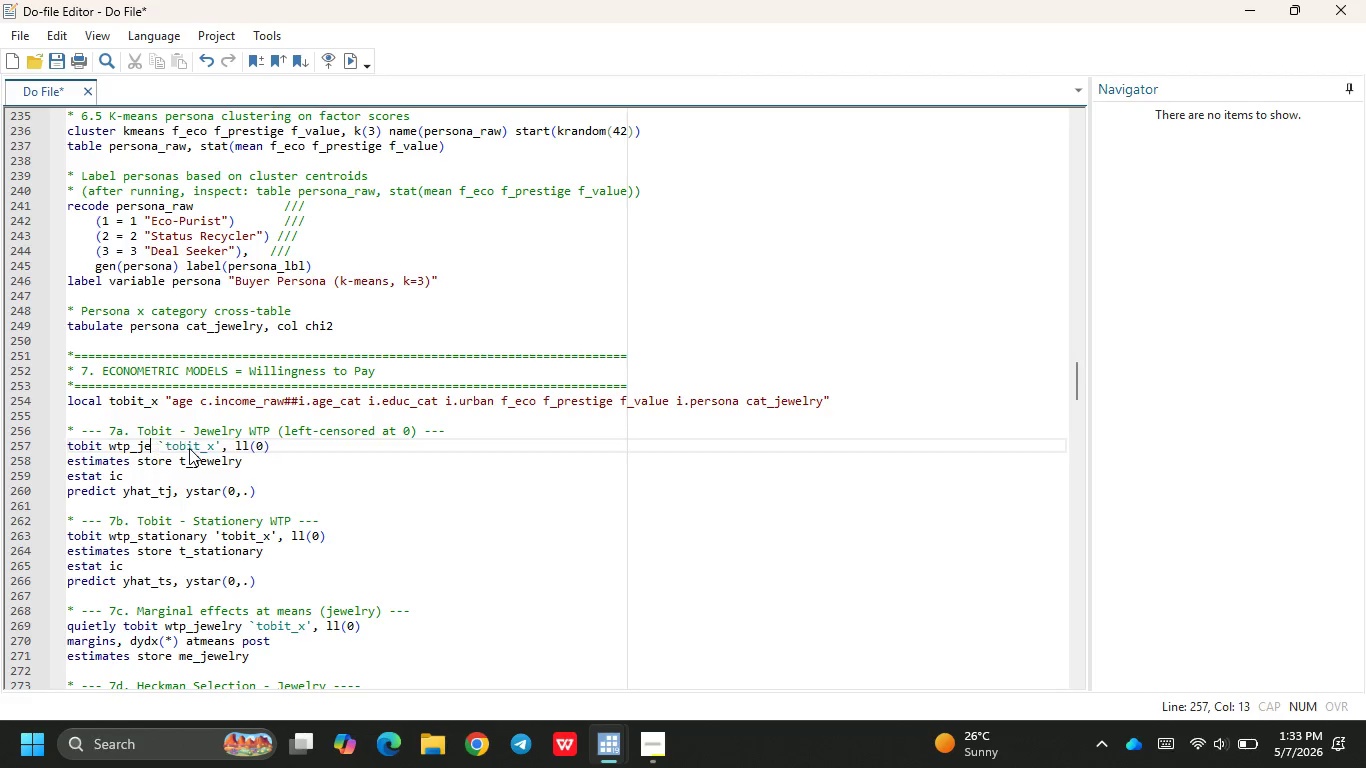 
key(Backspace)
 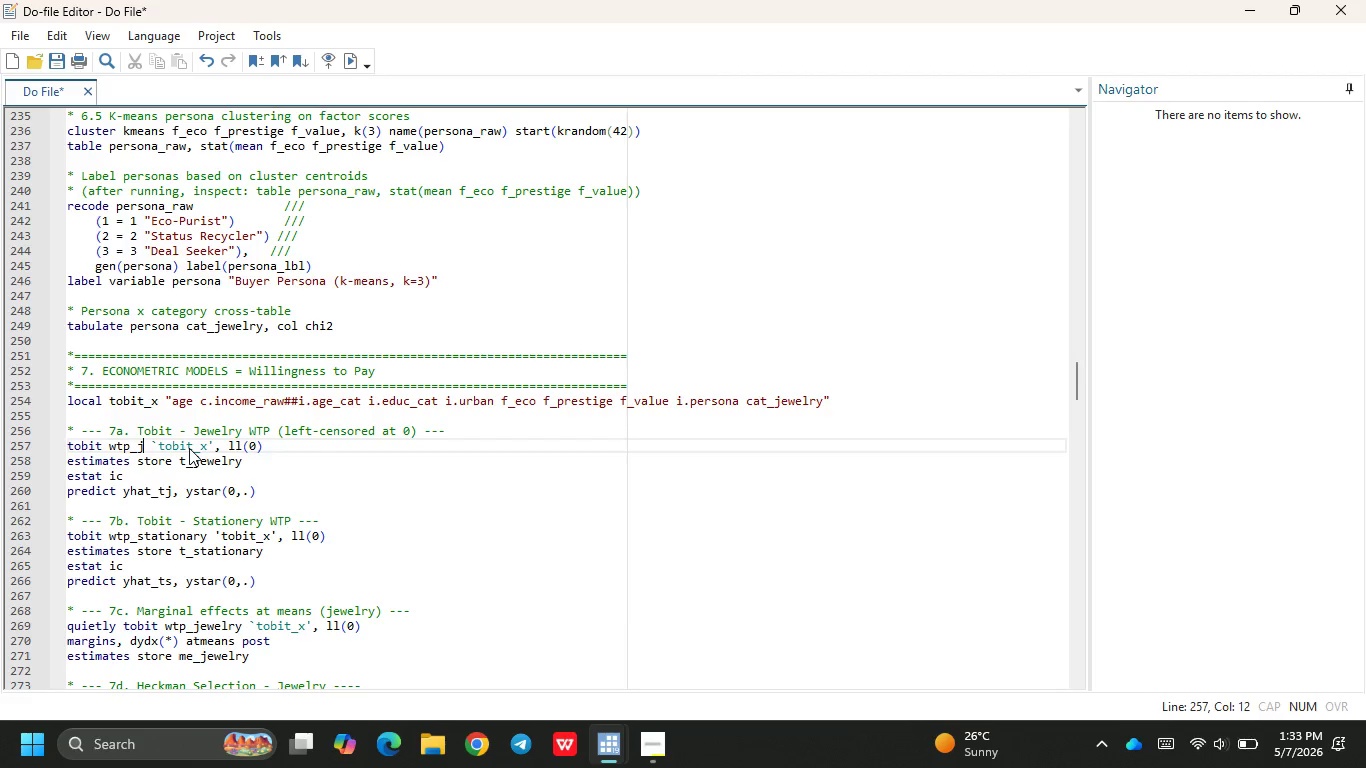 
key(Backspace)
 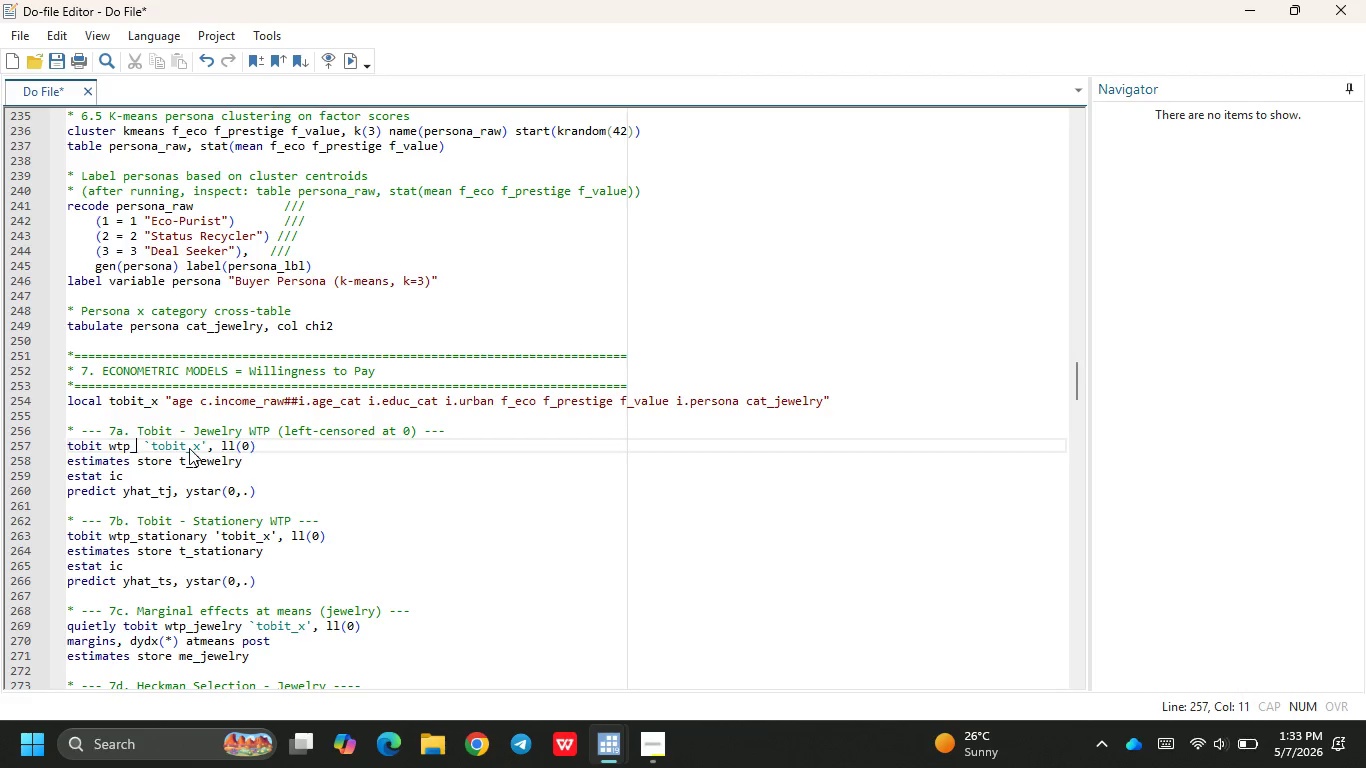 
key(Backspace)
 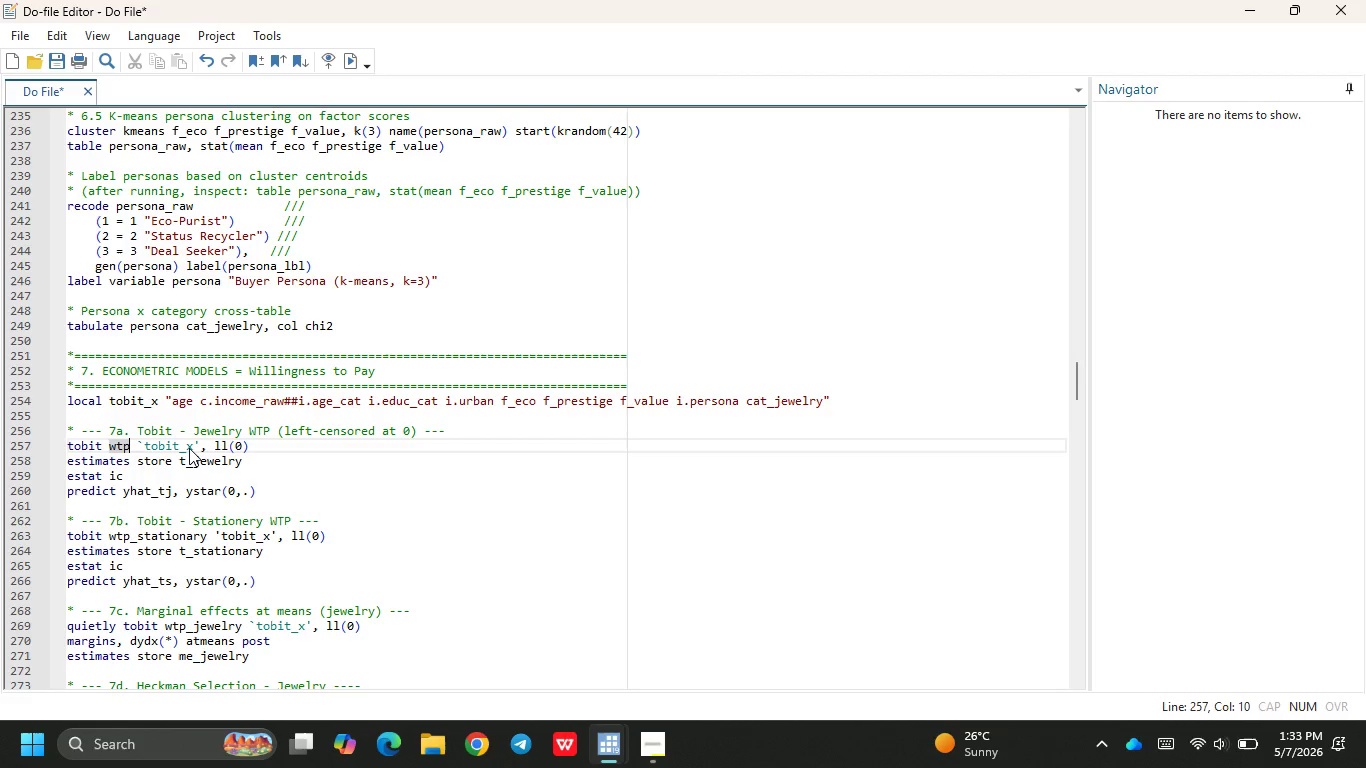 
key(Shift+Minus)
 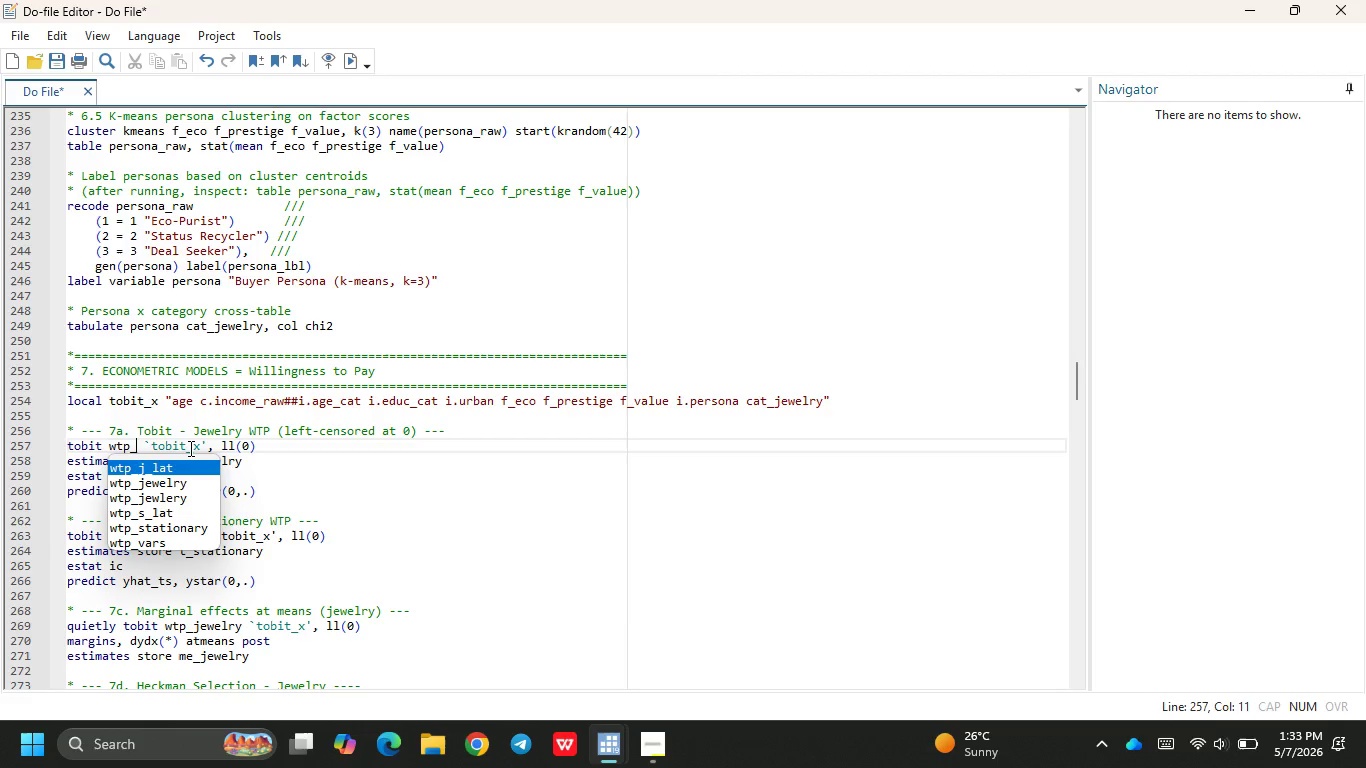 
key(ArrowDown)
 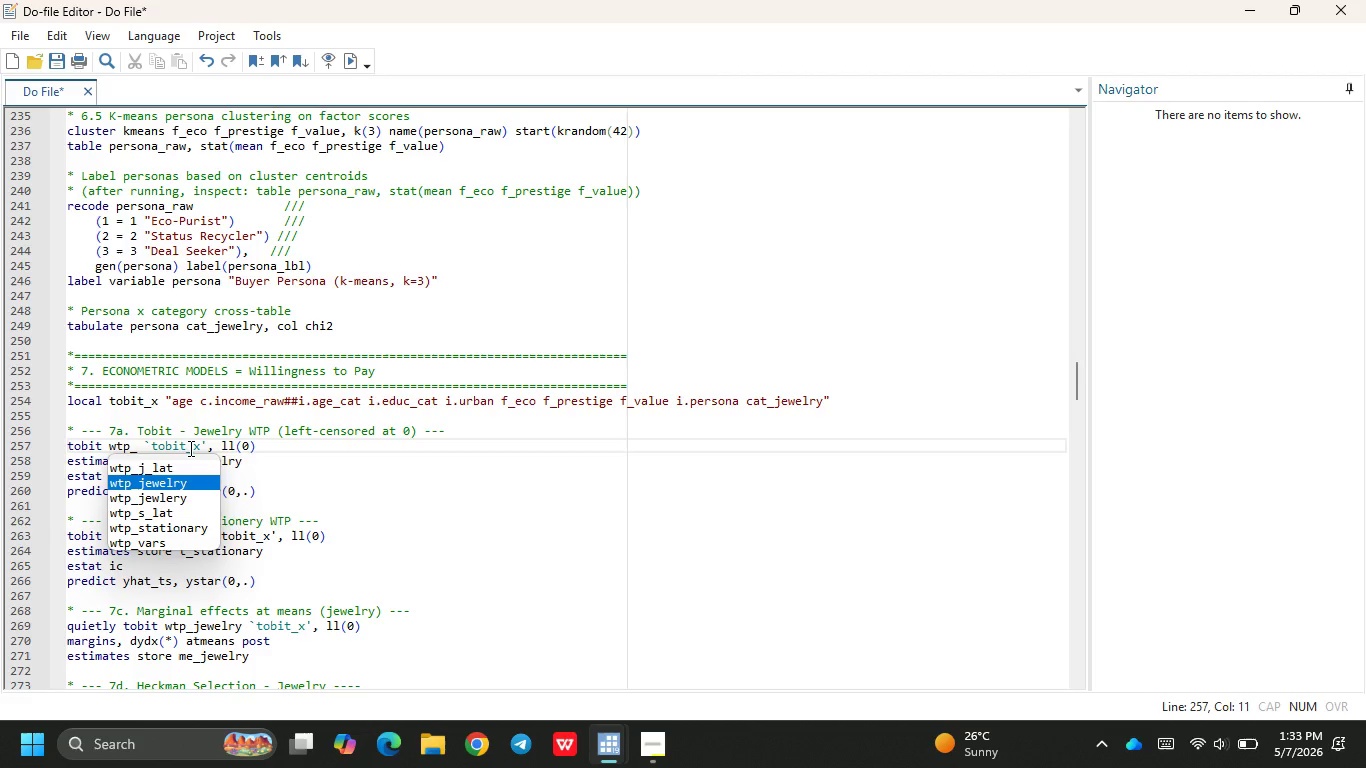 
wait(29.41)
 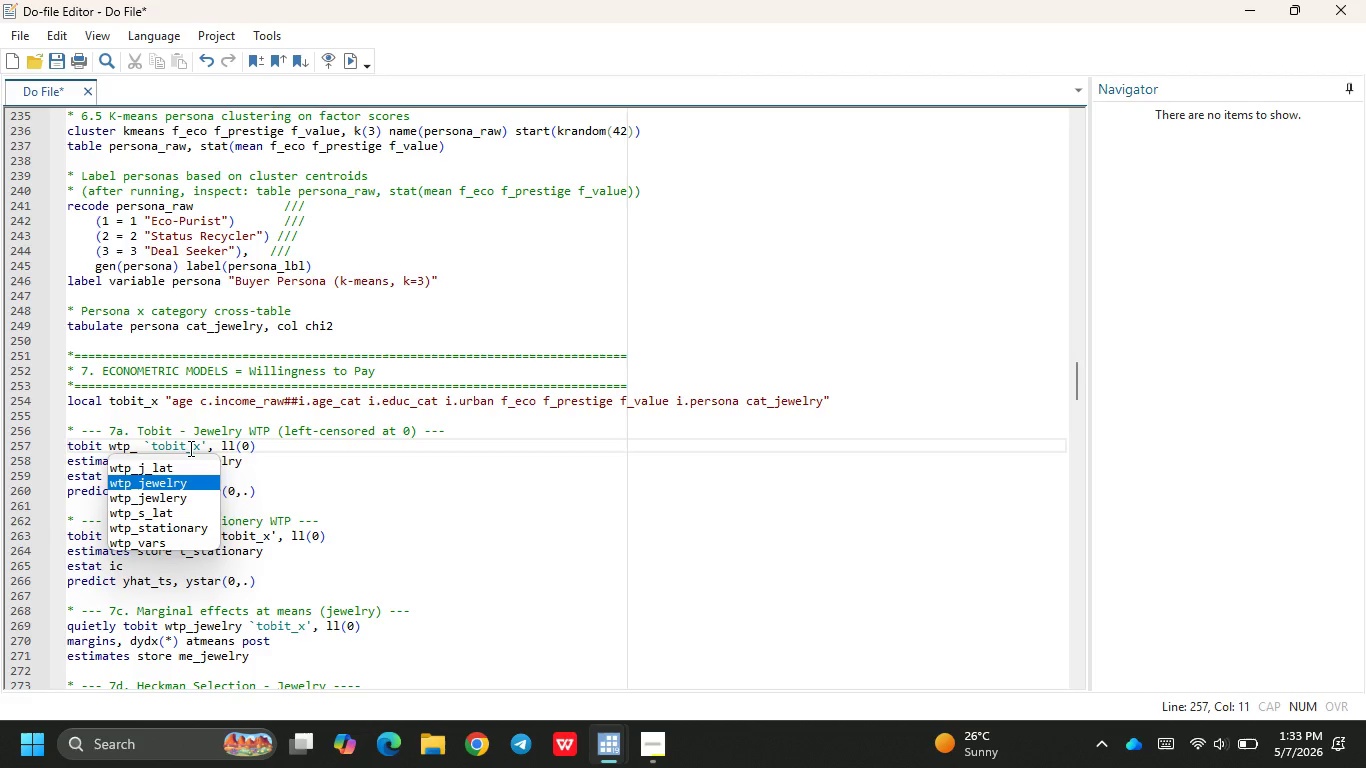 
left_click([292, 621])
 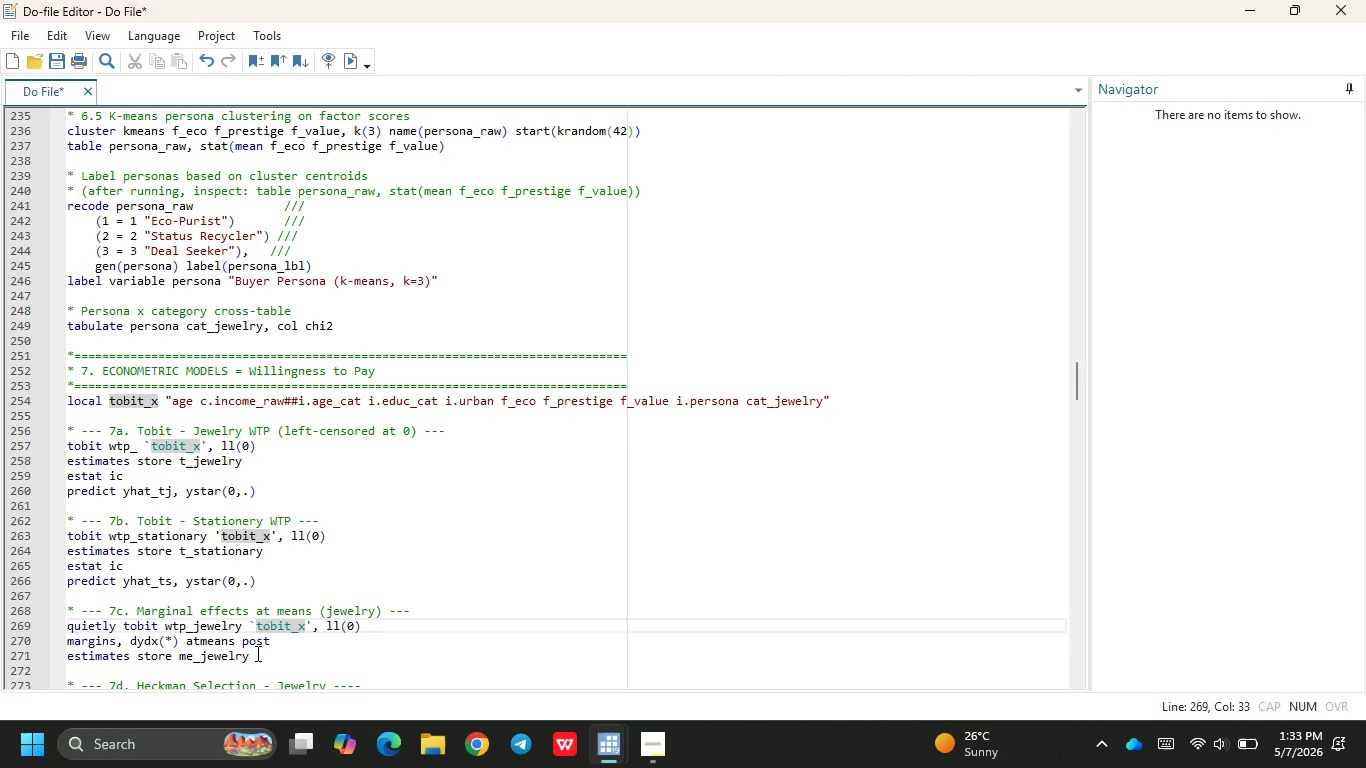 
left_click([256, 653])
 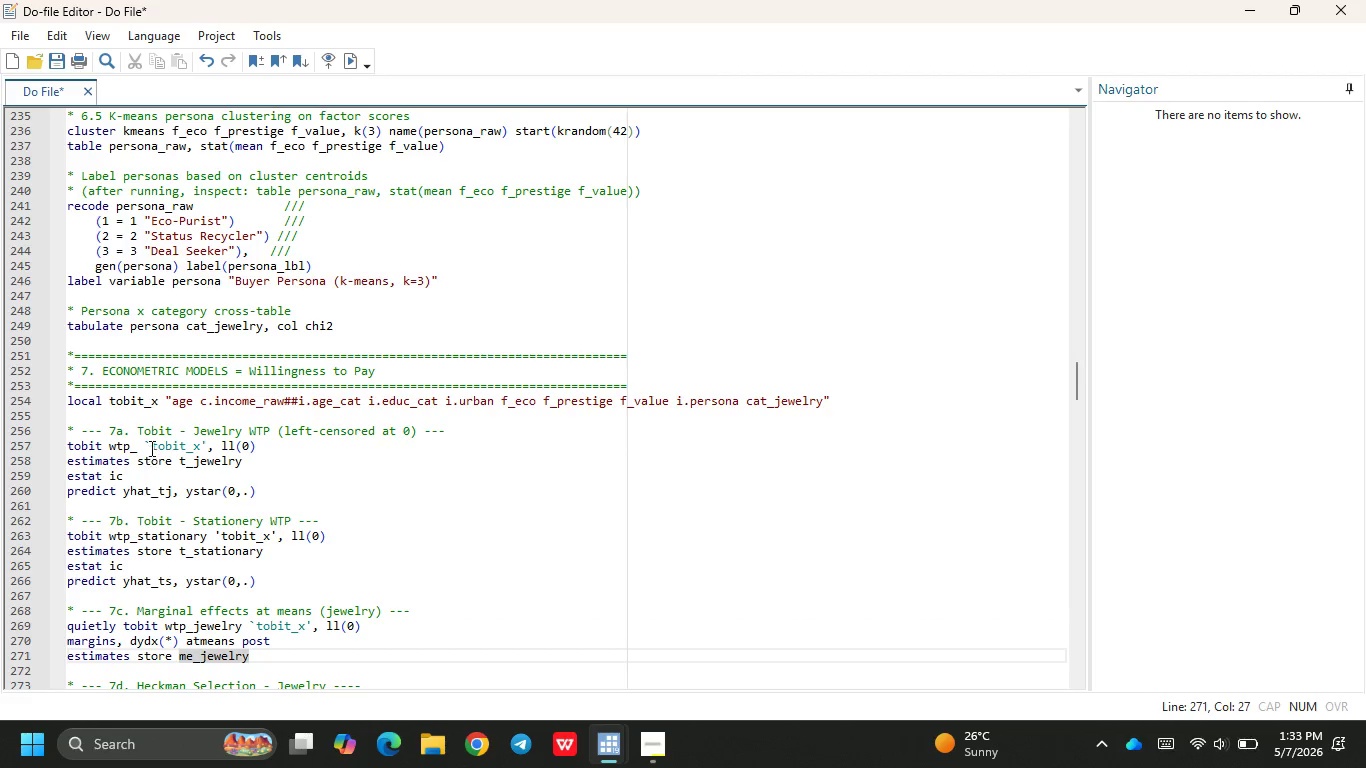 
left_click([142, 454])
 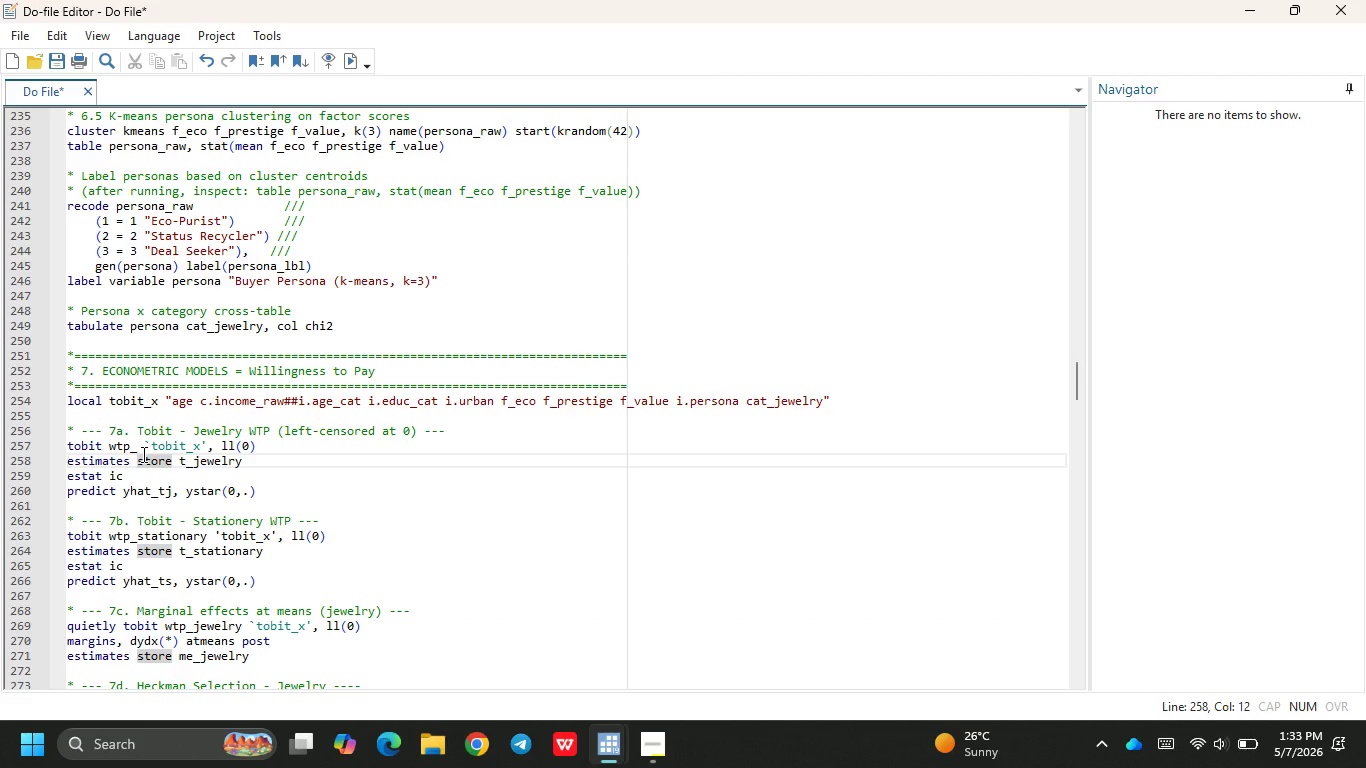 
key(ArrowUp)
 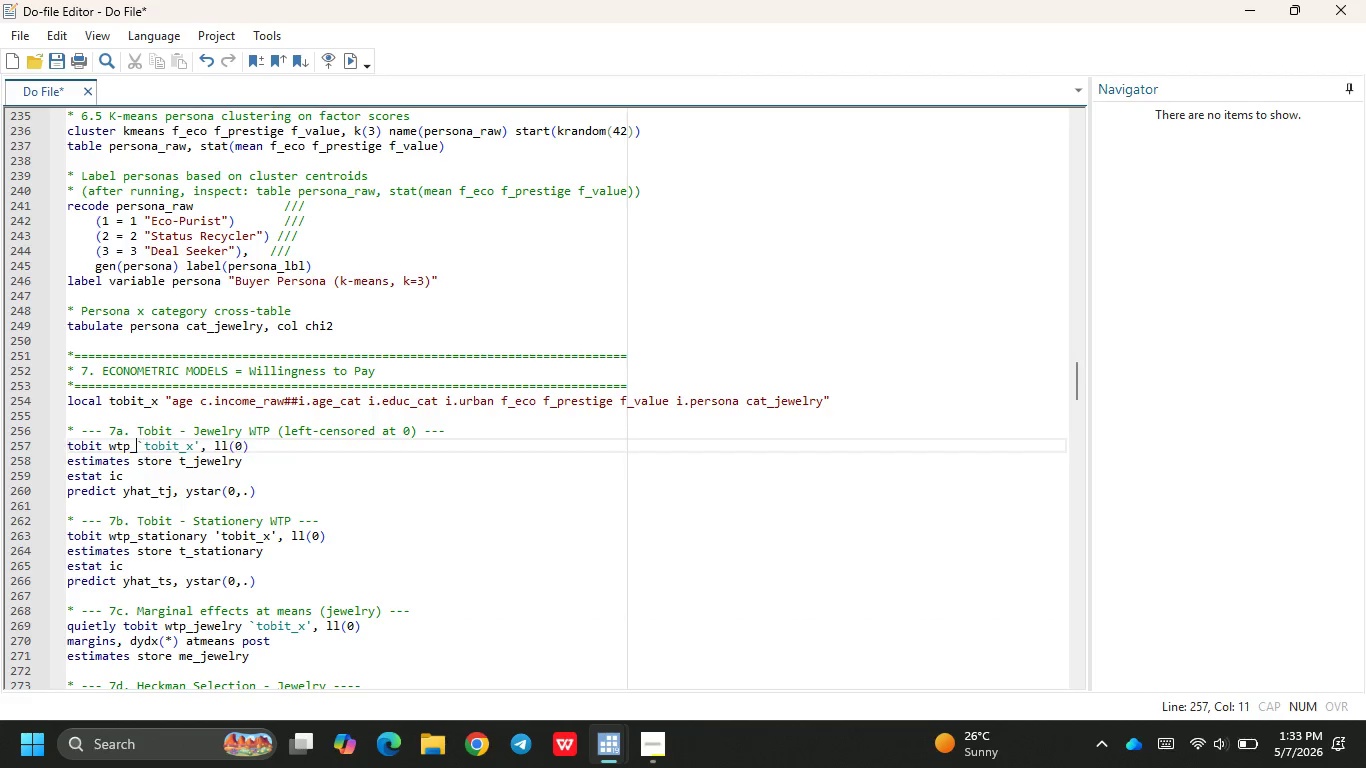 
key(Backspace)
 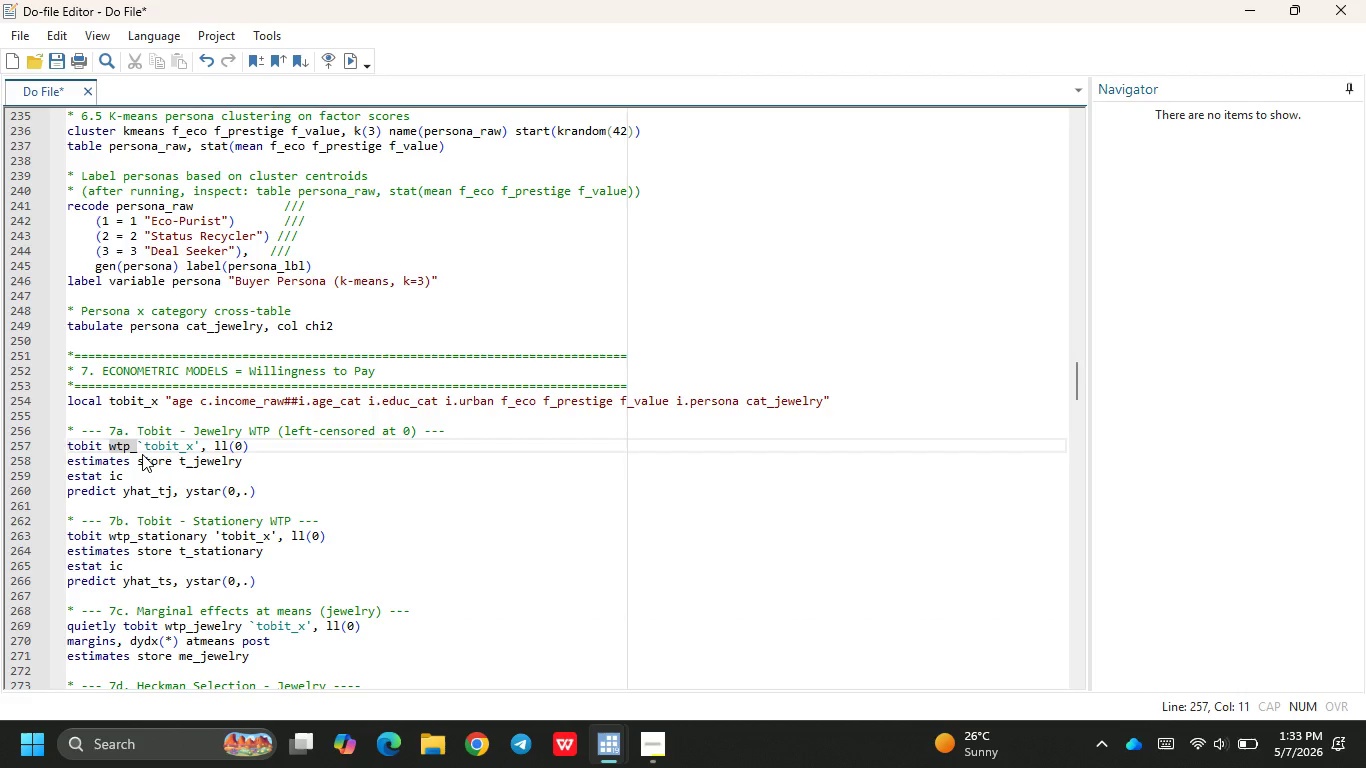 
key(J)
 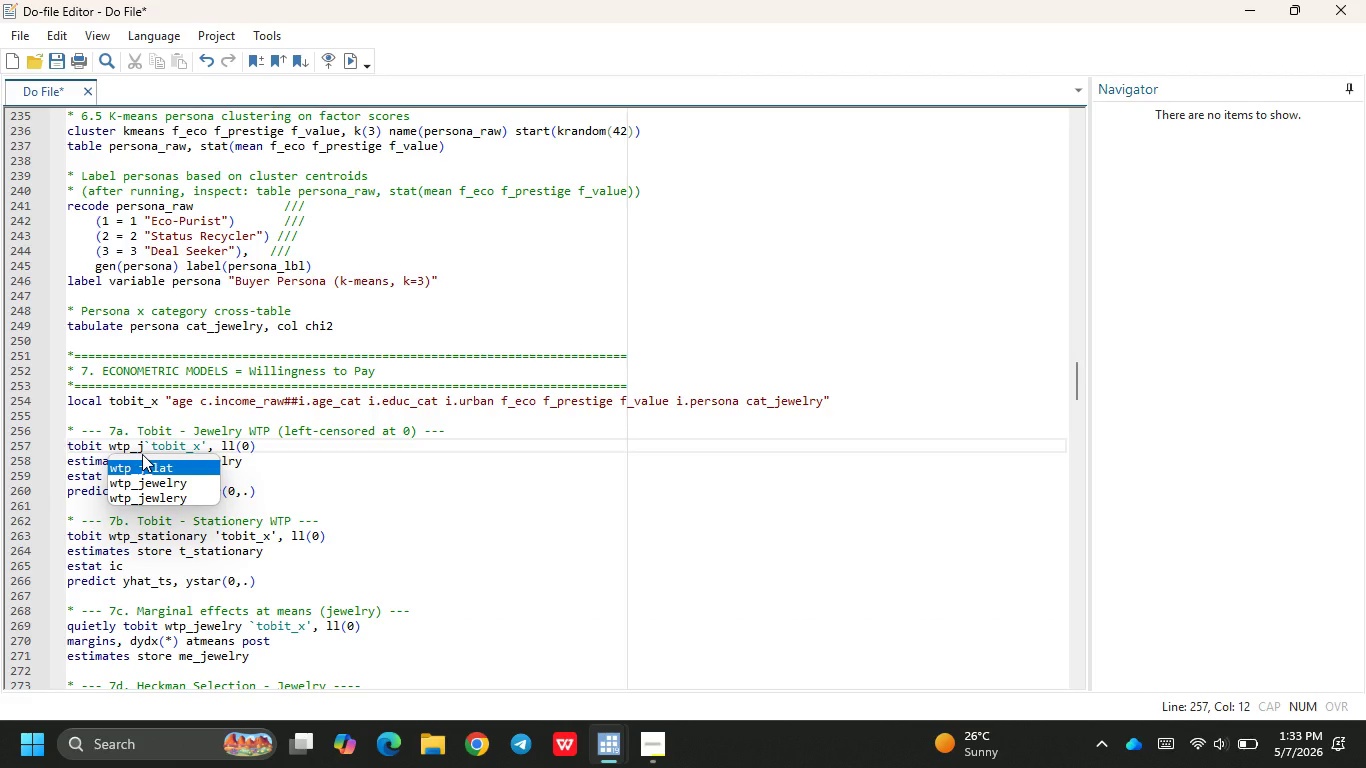 
key(ArrowDown)
 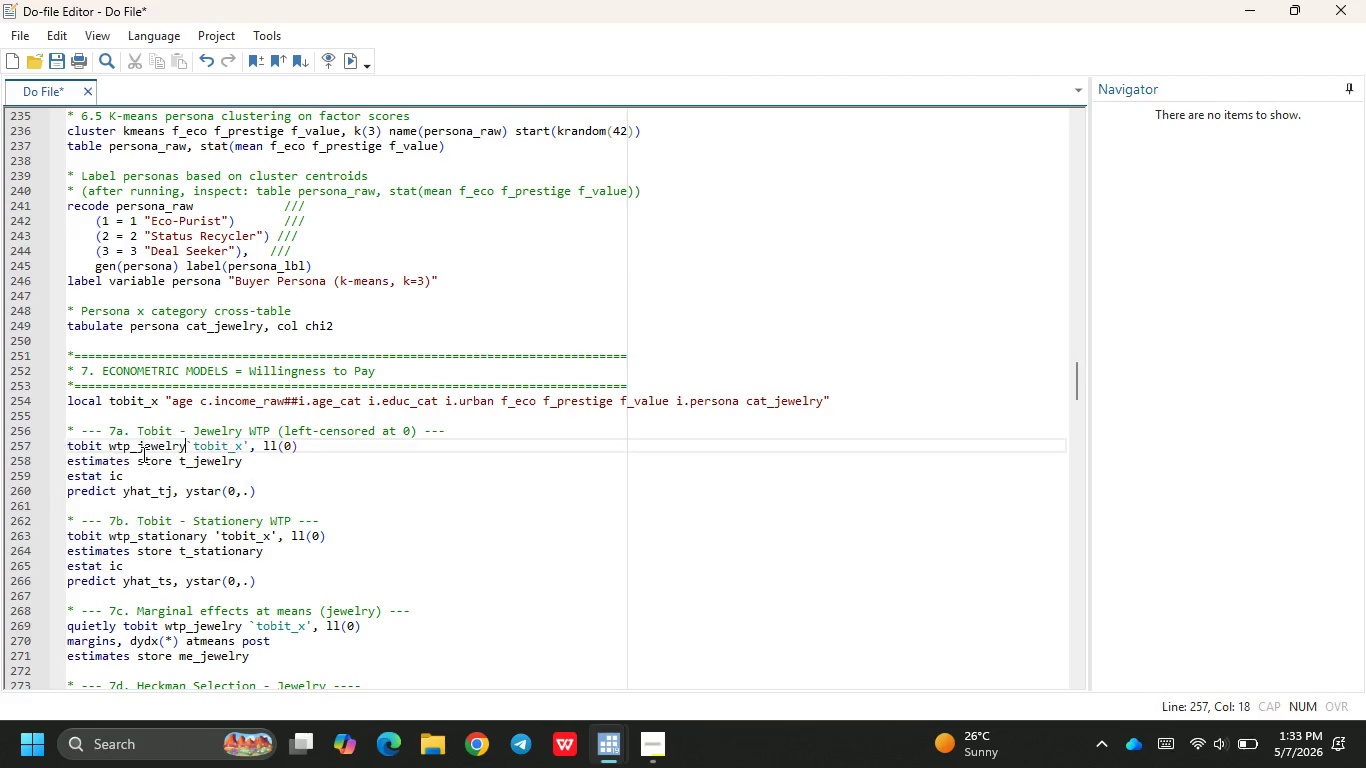 
key(Enter)
 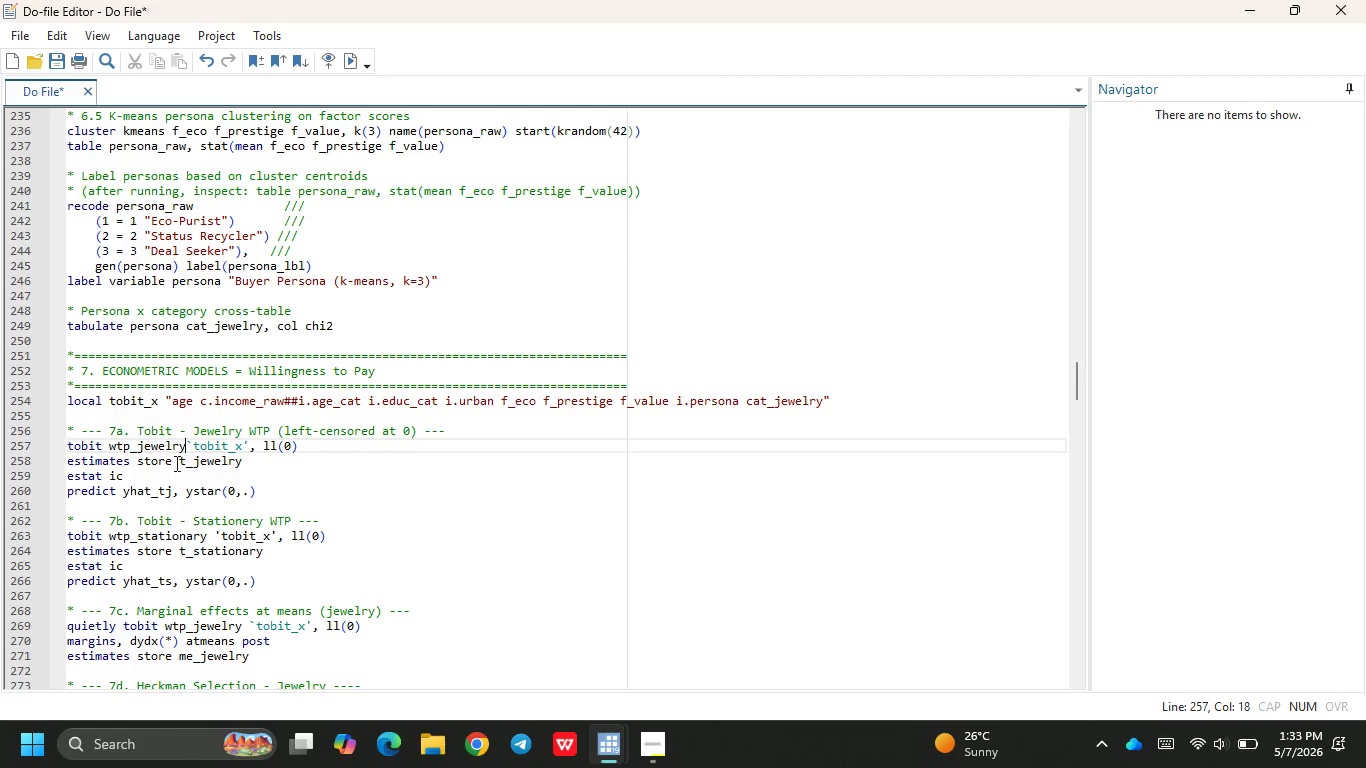 
key(Space)
 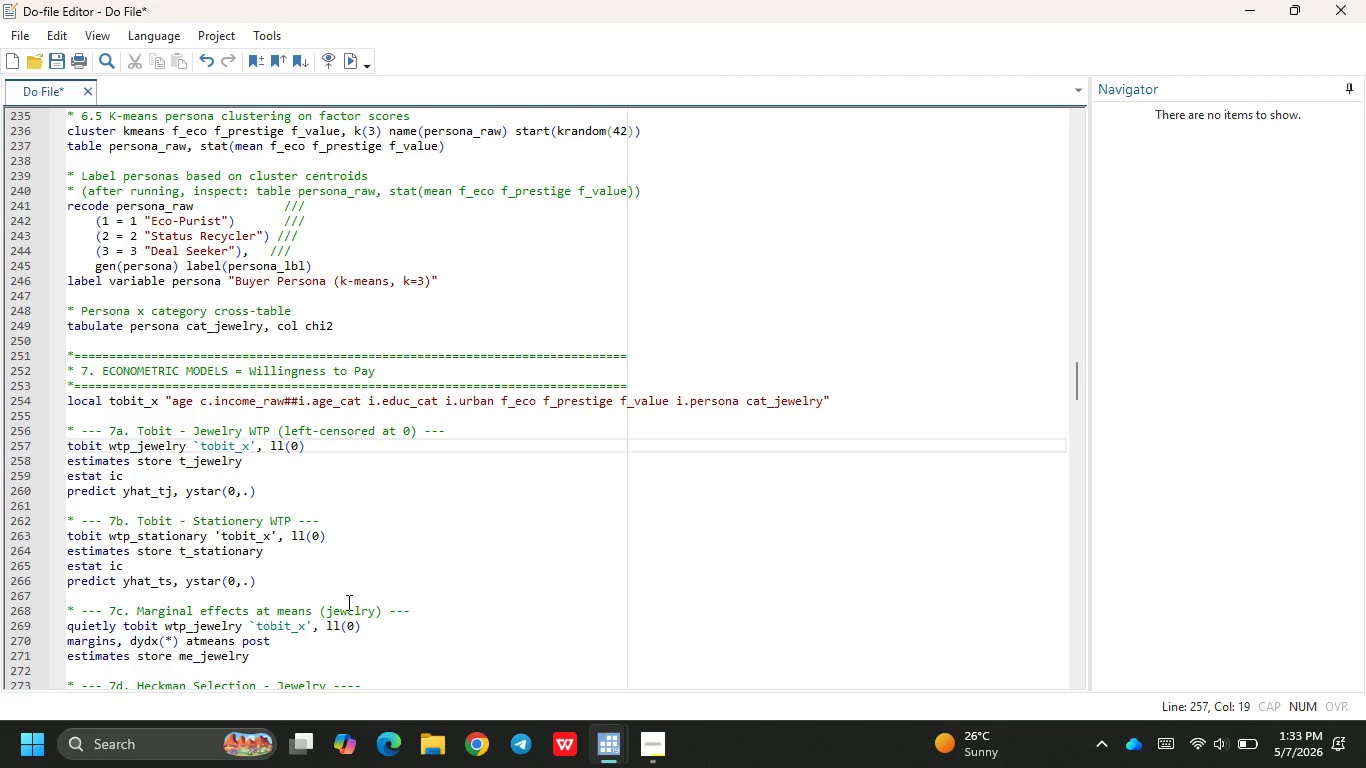 
scroll: coordinate [347, 602], scroll_direction: down, amount: 2.0
 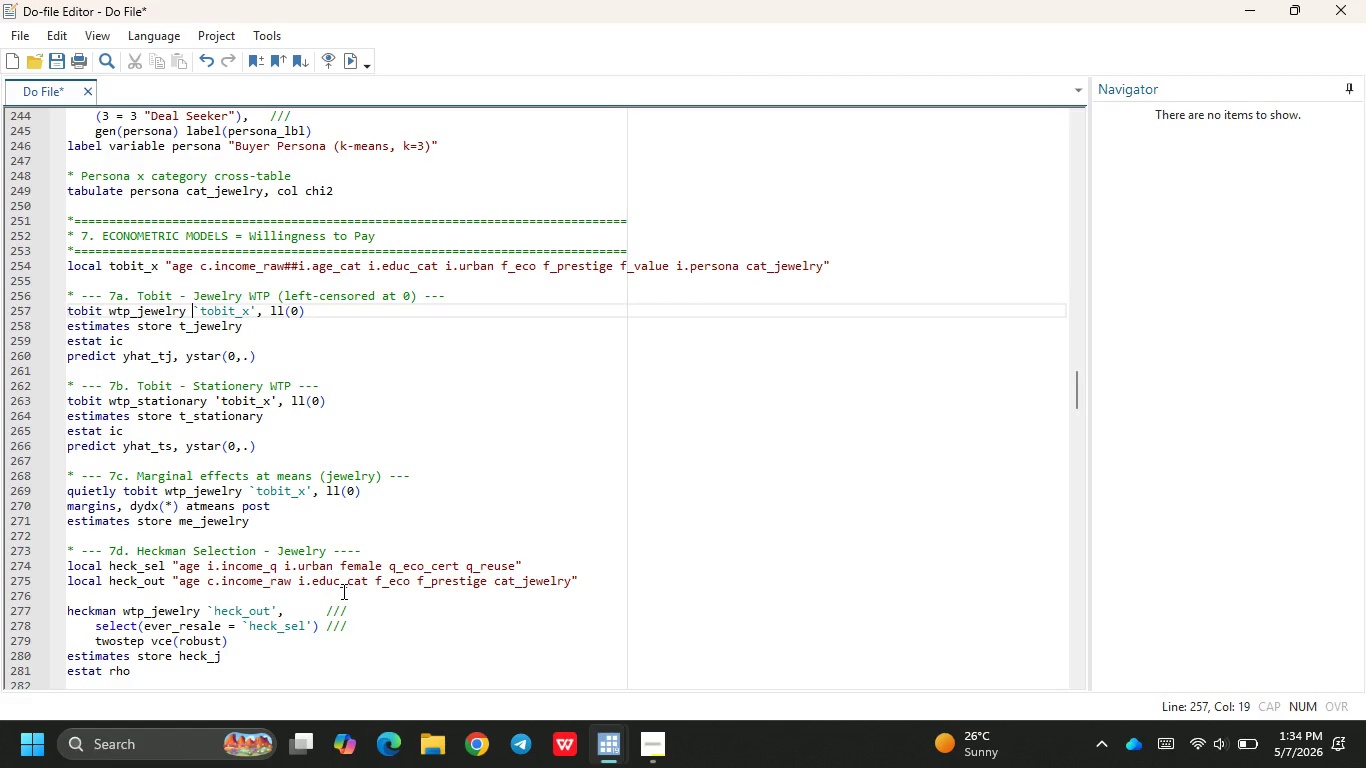 
wait(36.06)
 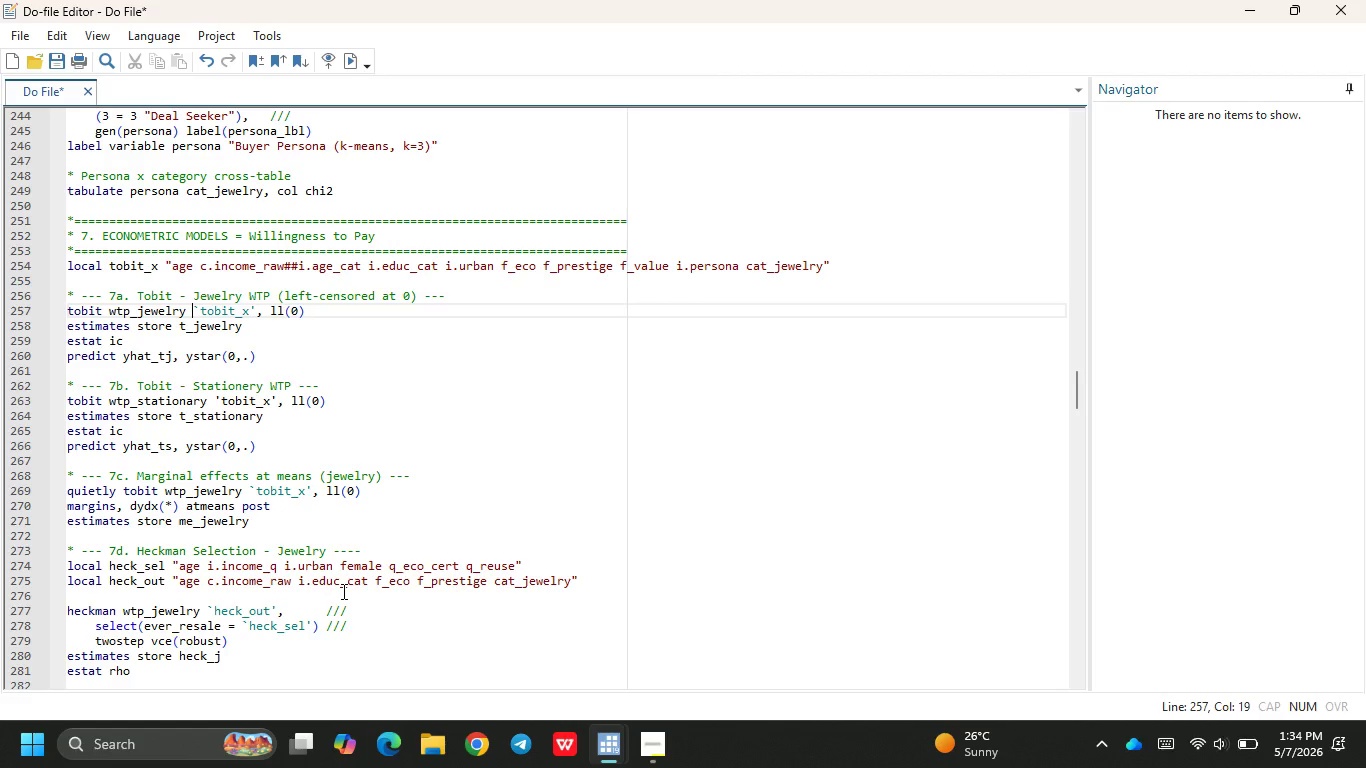 
scroll: coordinate [425, 502], scroll_direction: up, amount: 2.0
 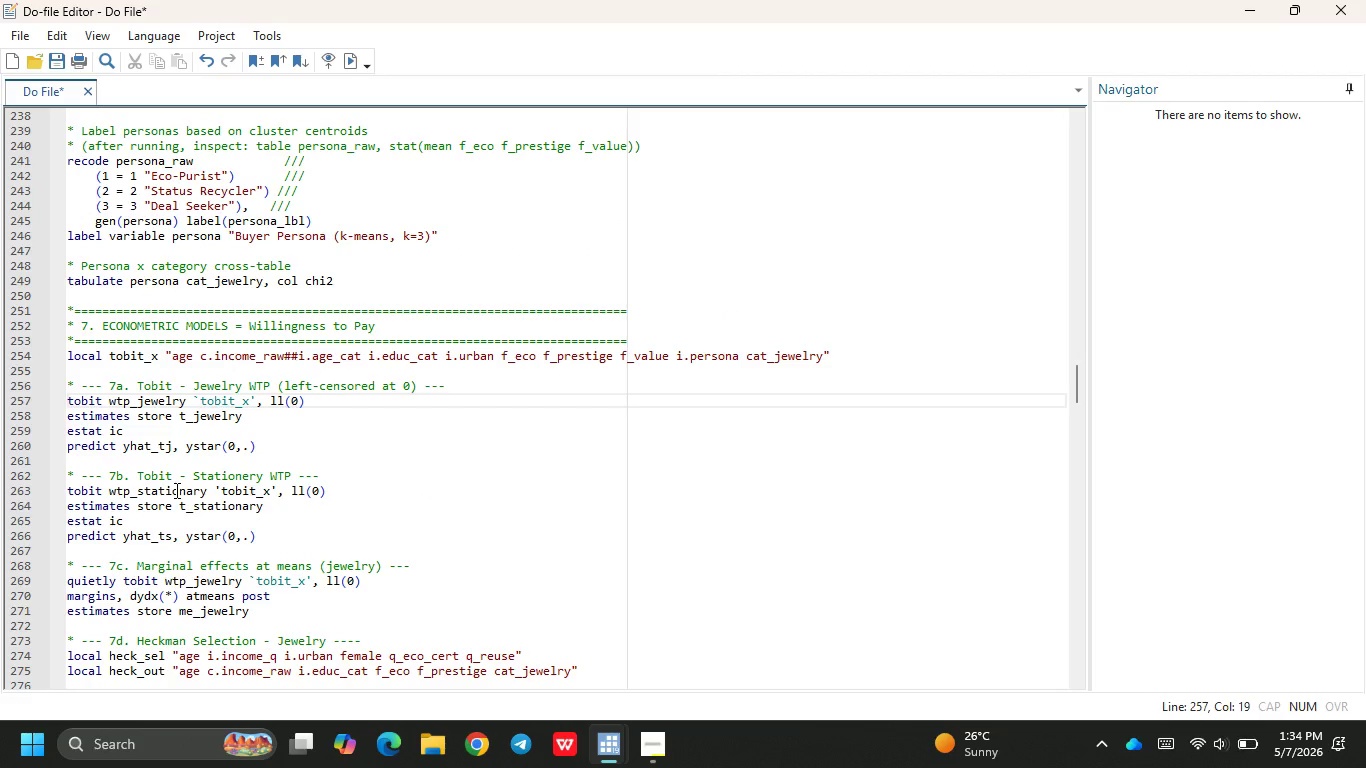 
left_click([176, 402])
 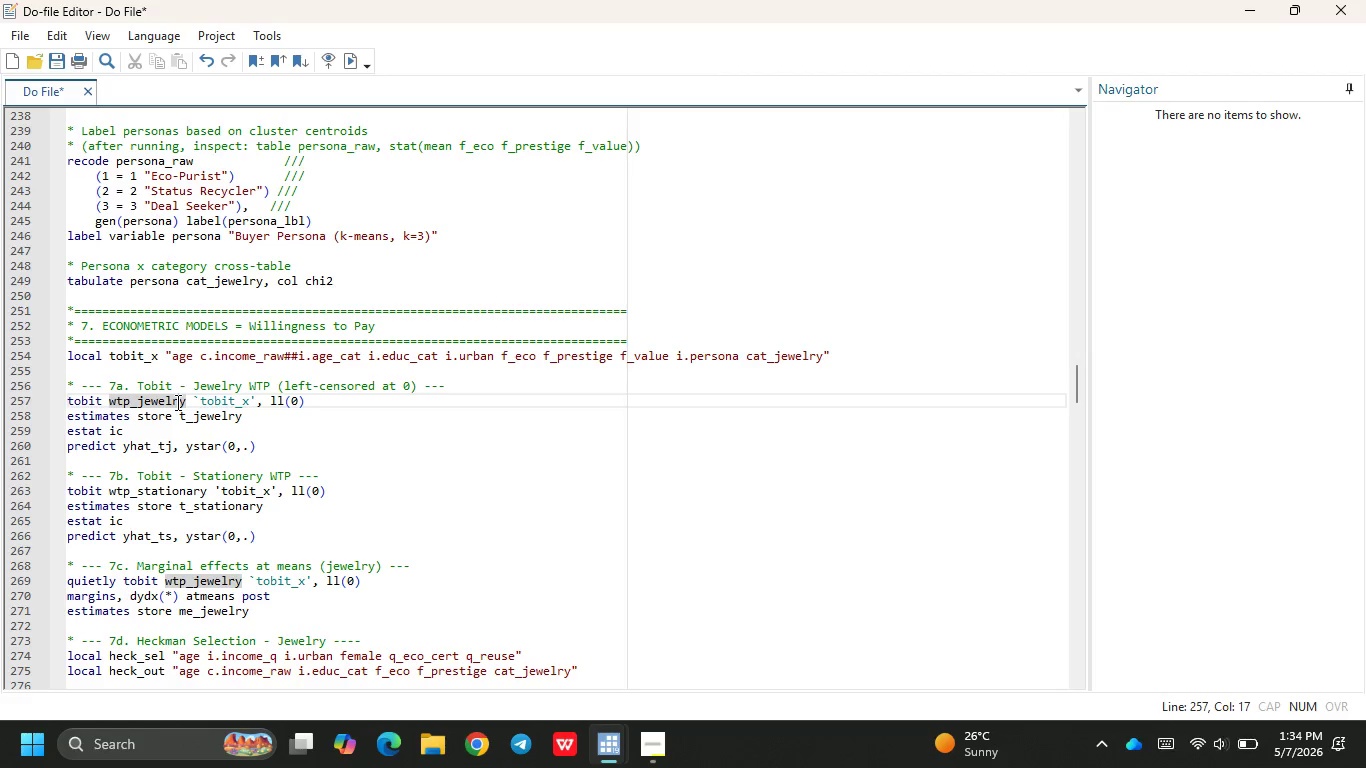 
key(Backspace)
 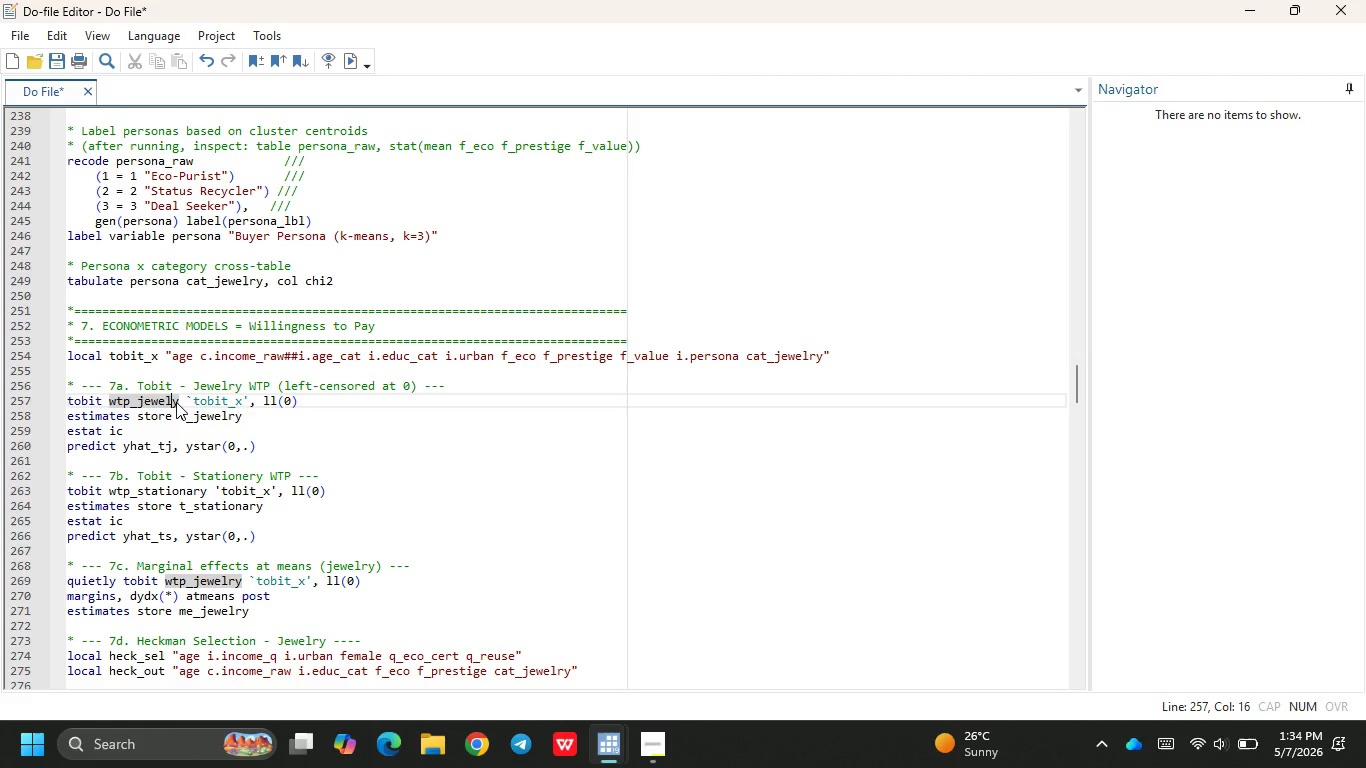 
key(Backspace)
 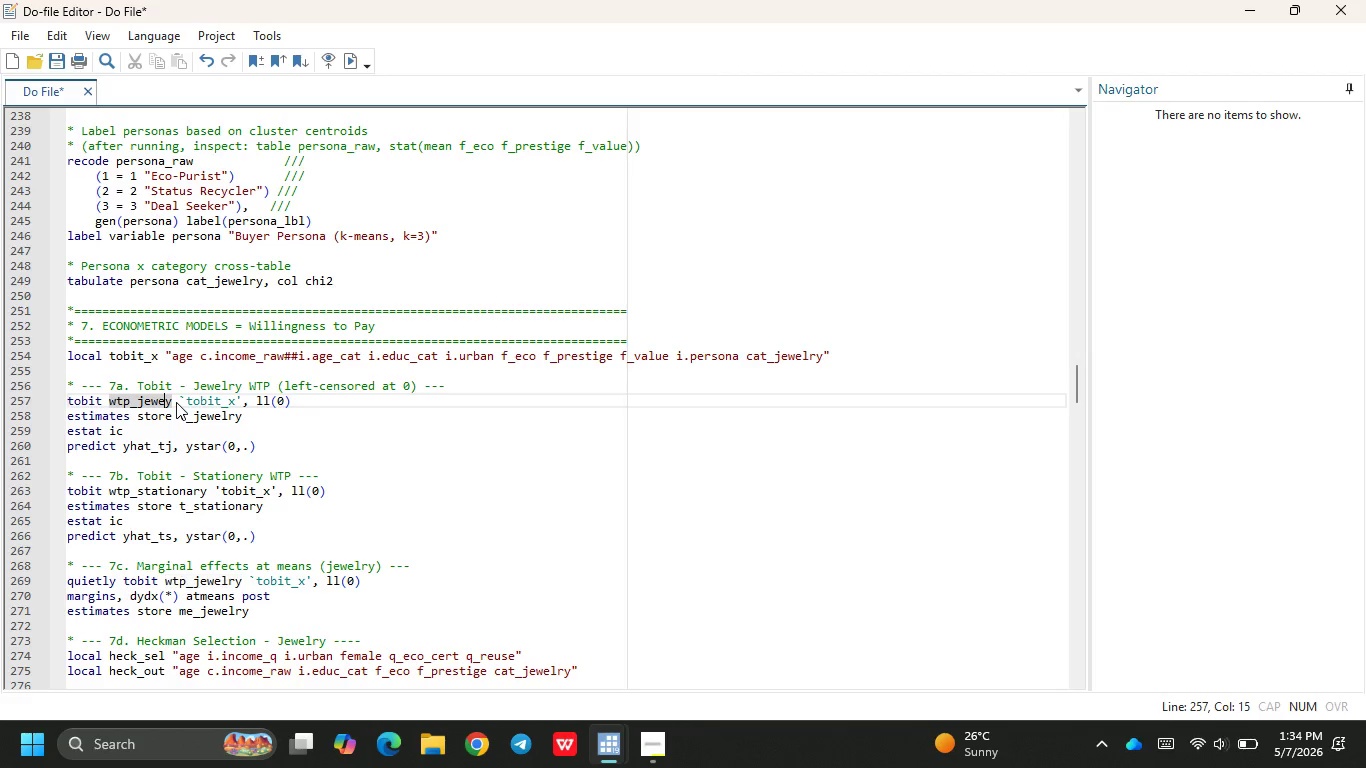 
key(ArrowRight)
 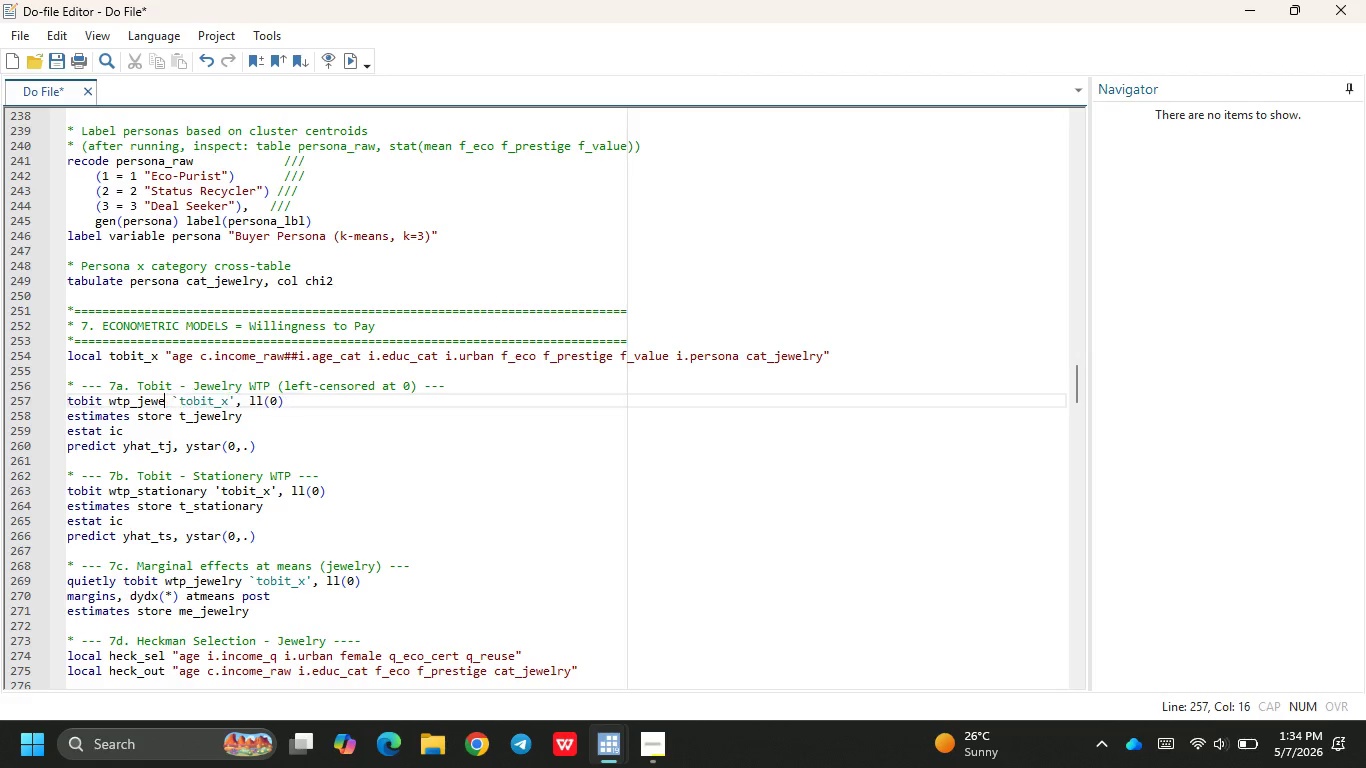 
key(Backspace)
 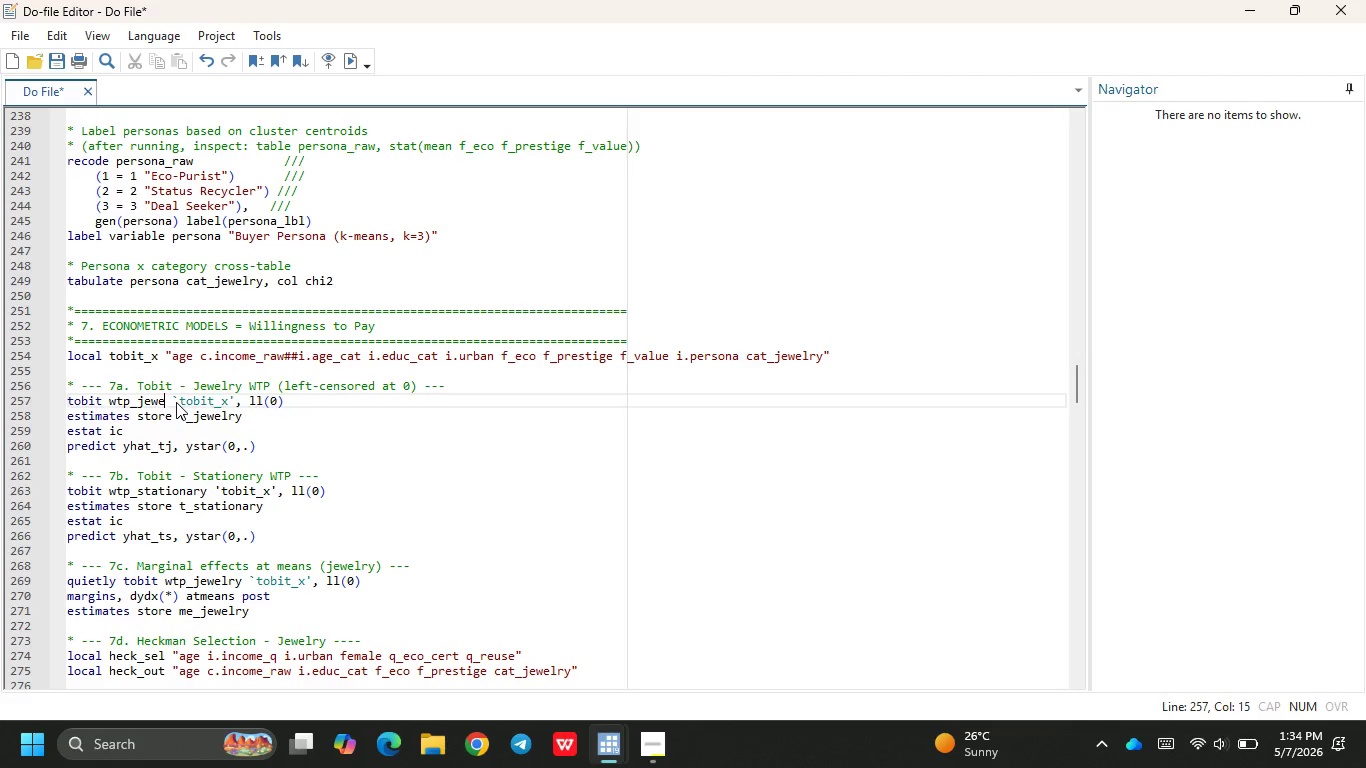 
key(Backspace)
 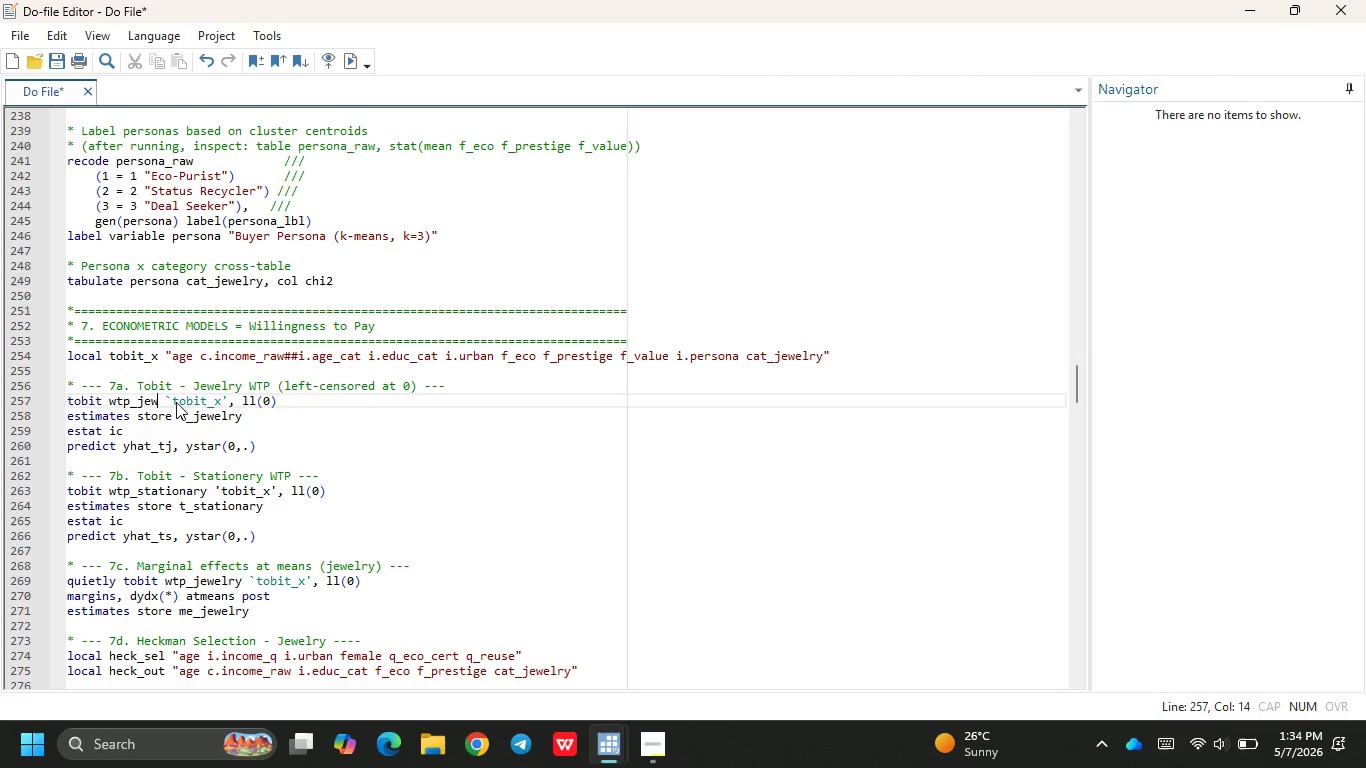 
key(Backspace)
 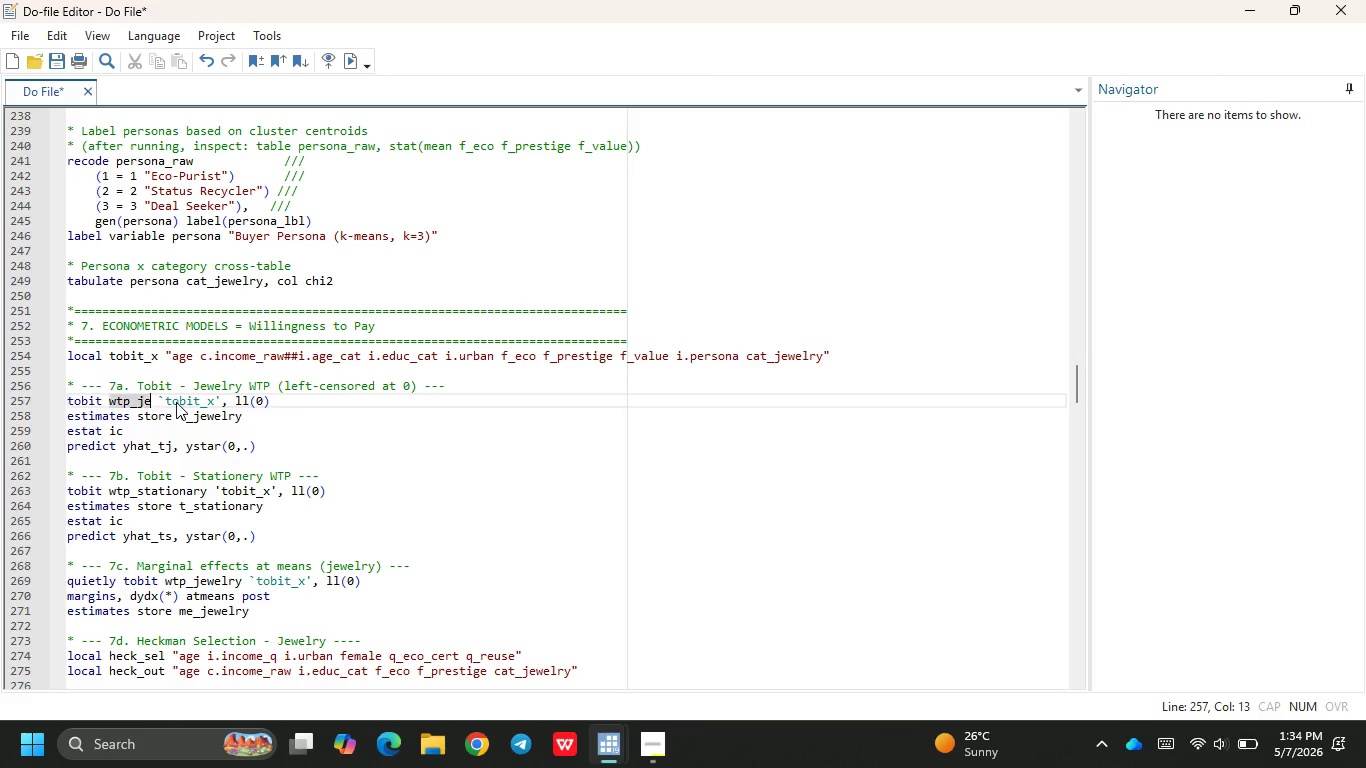 
key(Backspace)
 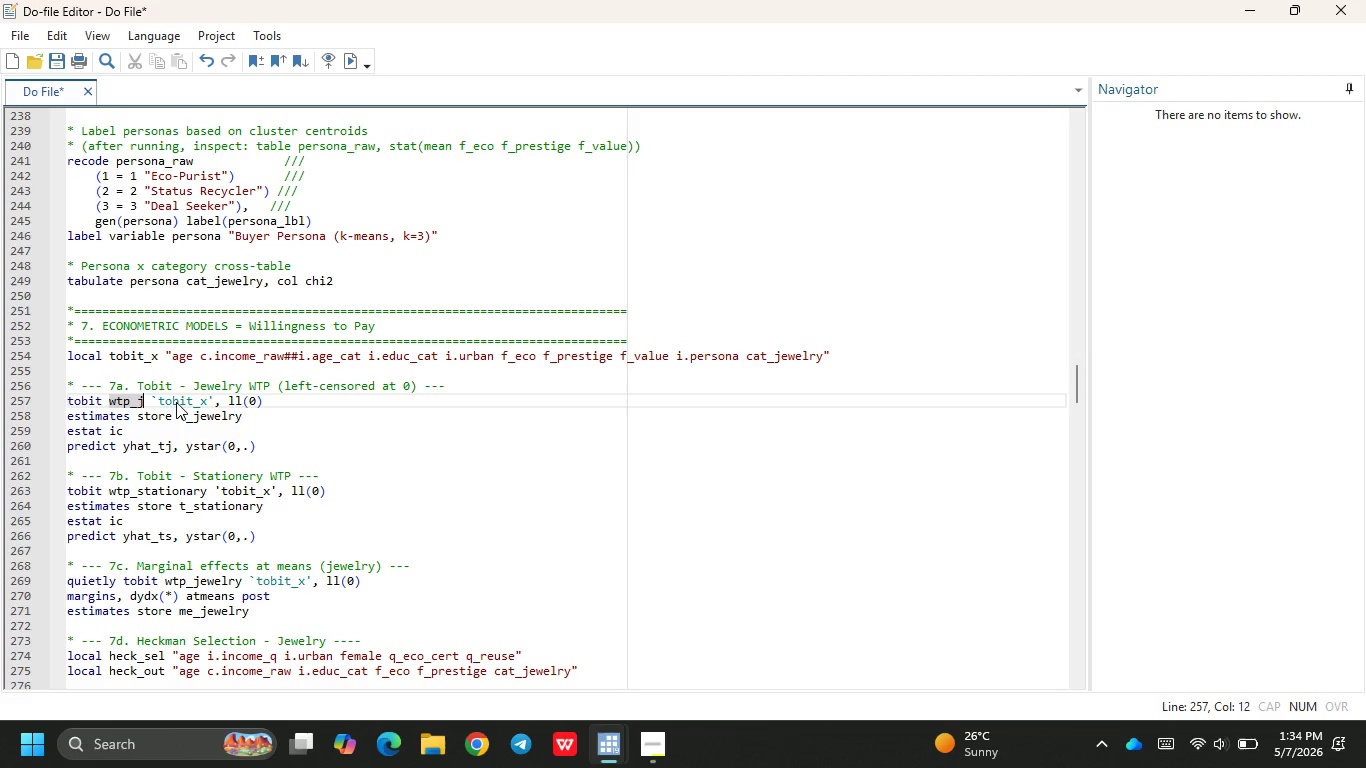 
key(Backspace)
 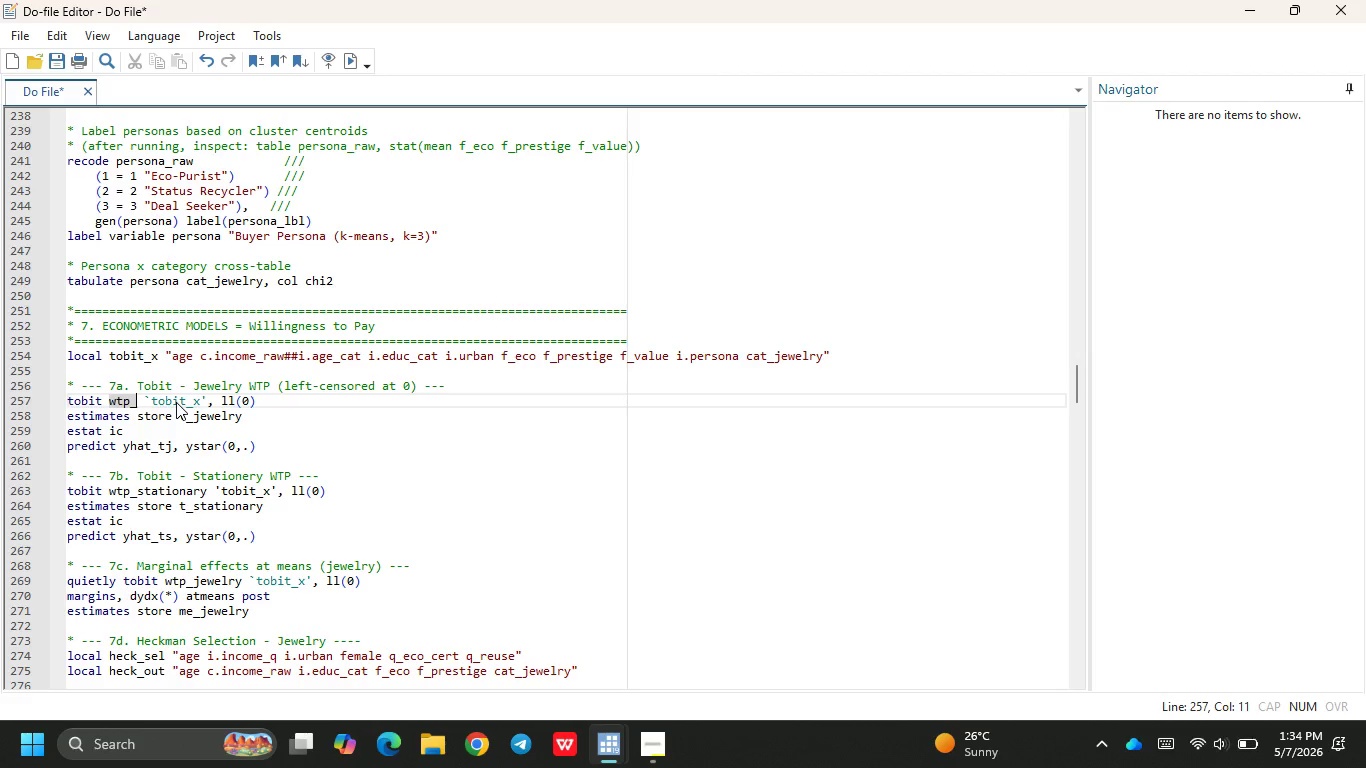 
key(J)
 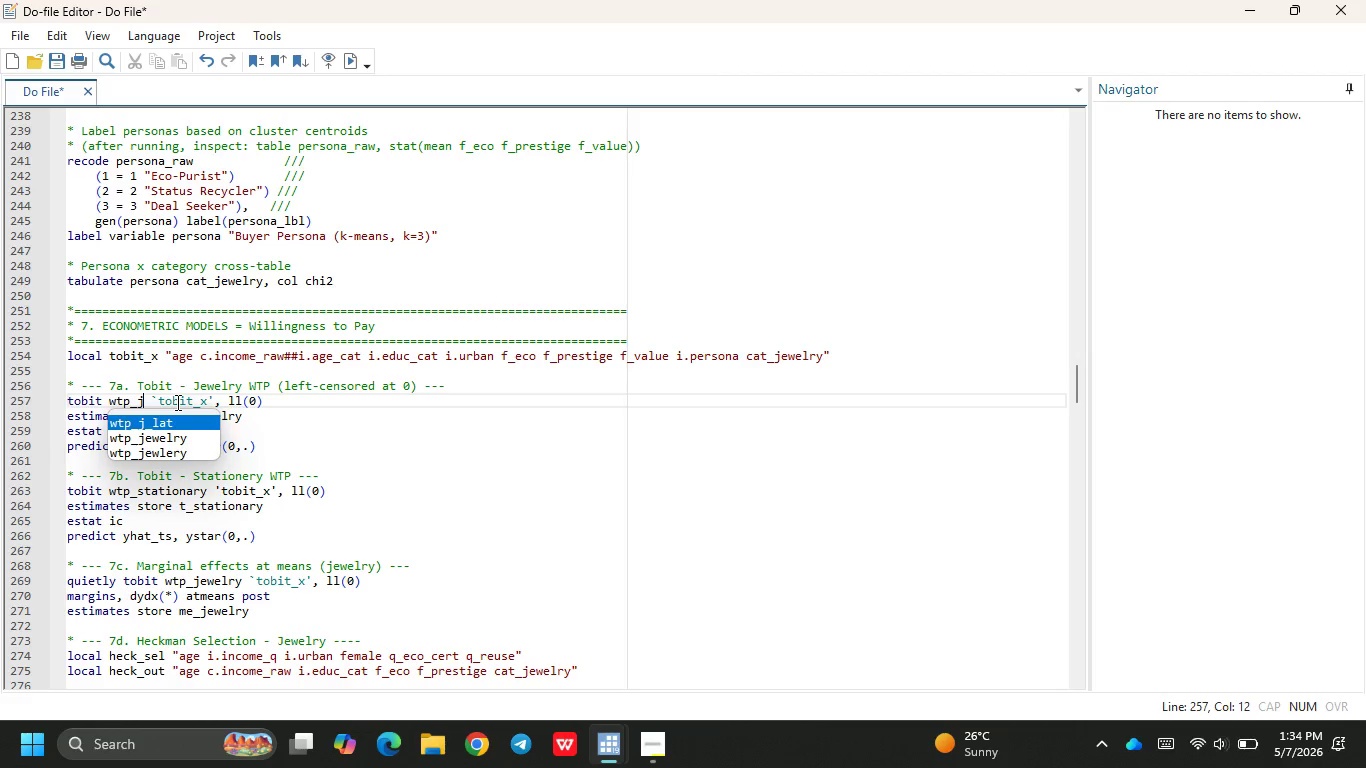 
key(ArrowLeft)
 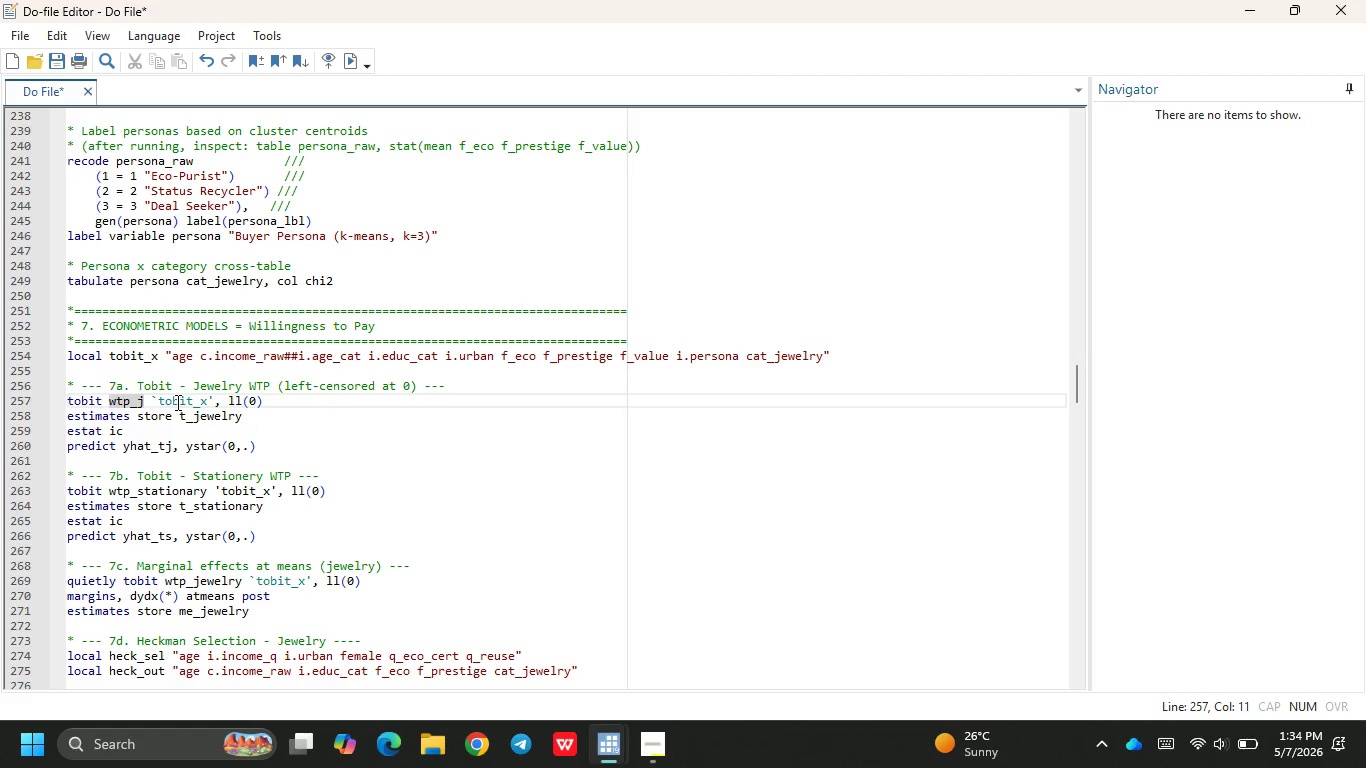 
key(ArrowDown)
 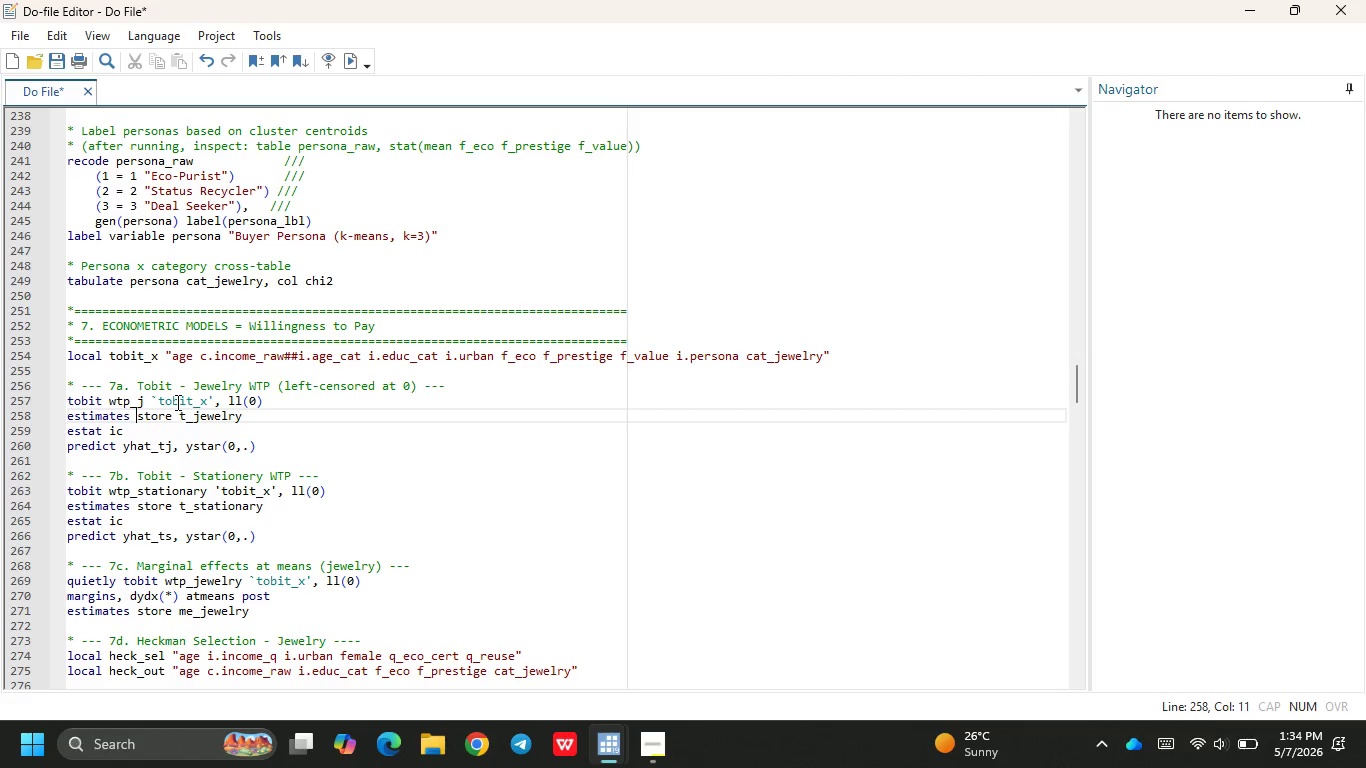 
key(ArrowUp)
 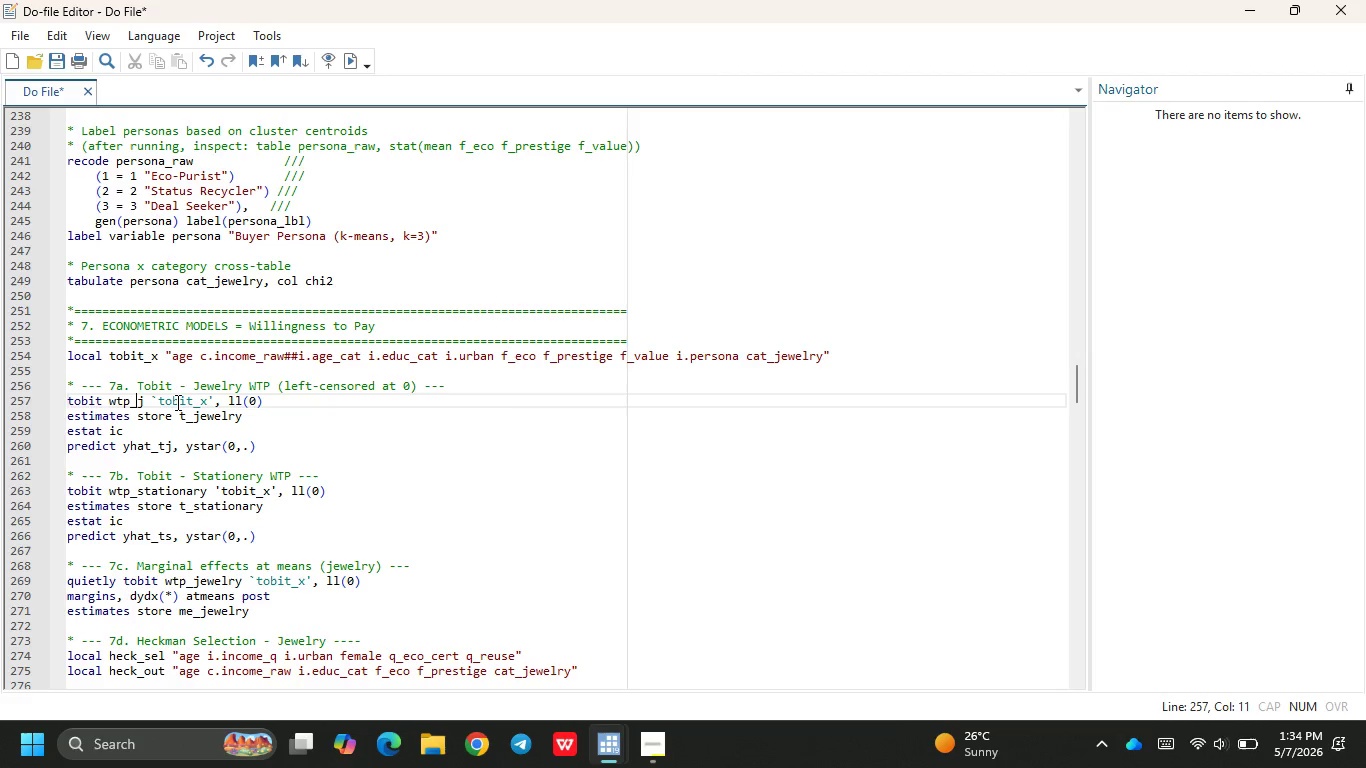 
key(ArrowRight)
 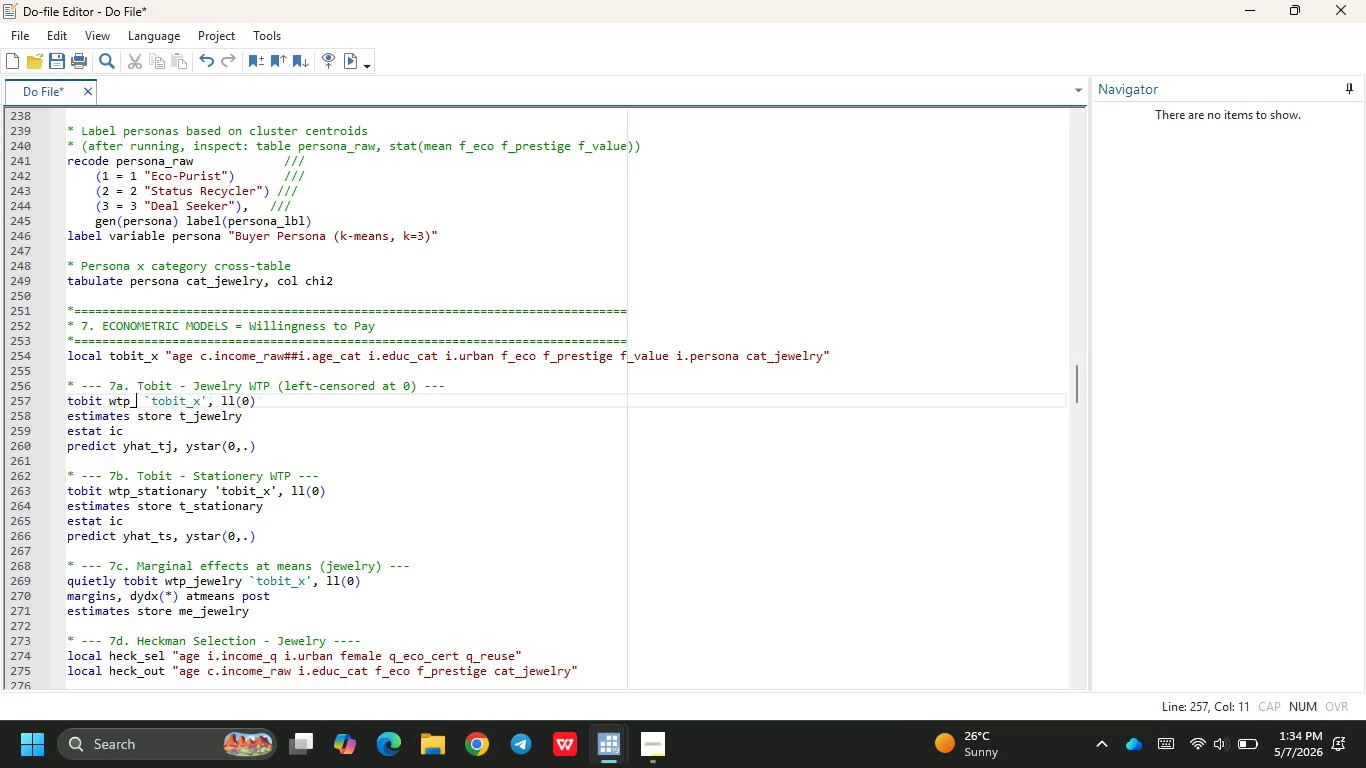 
key(Backspace)
 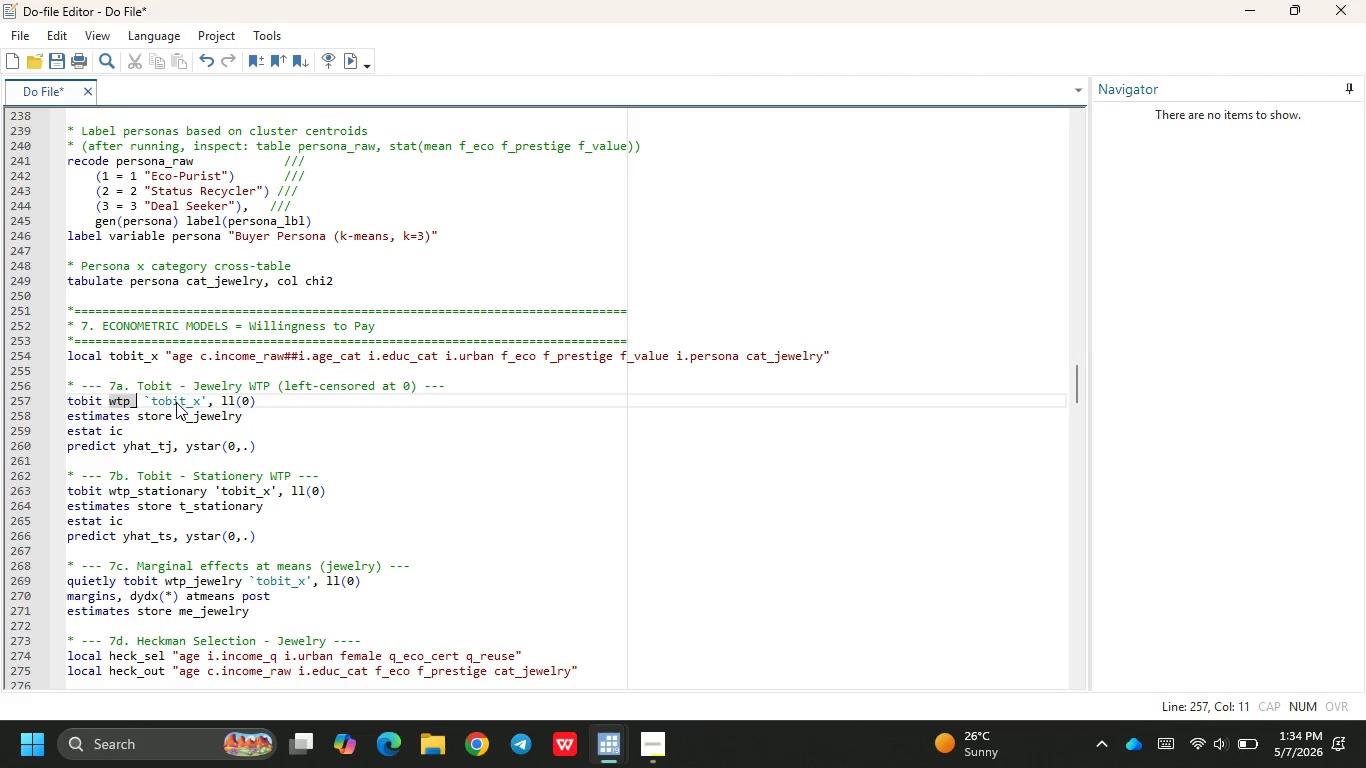 
key(J)
 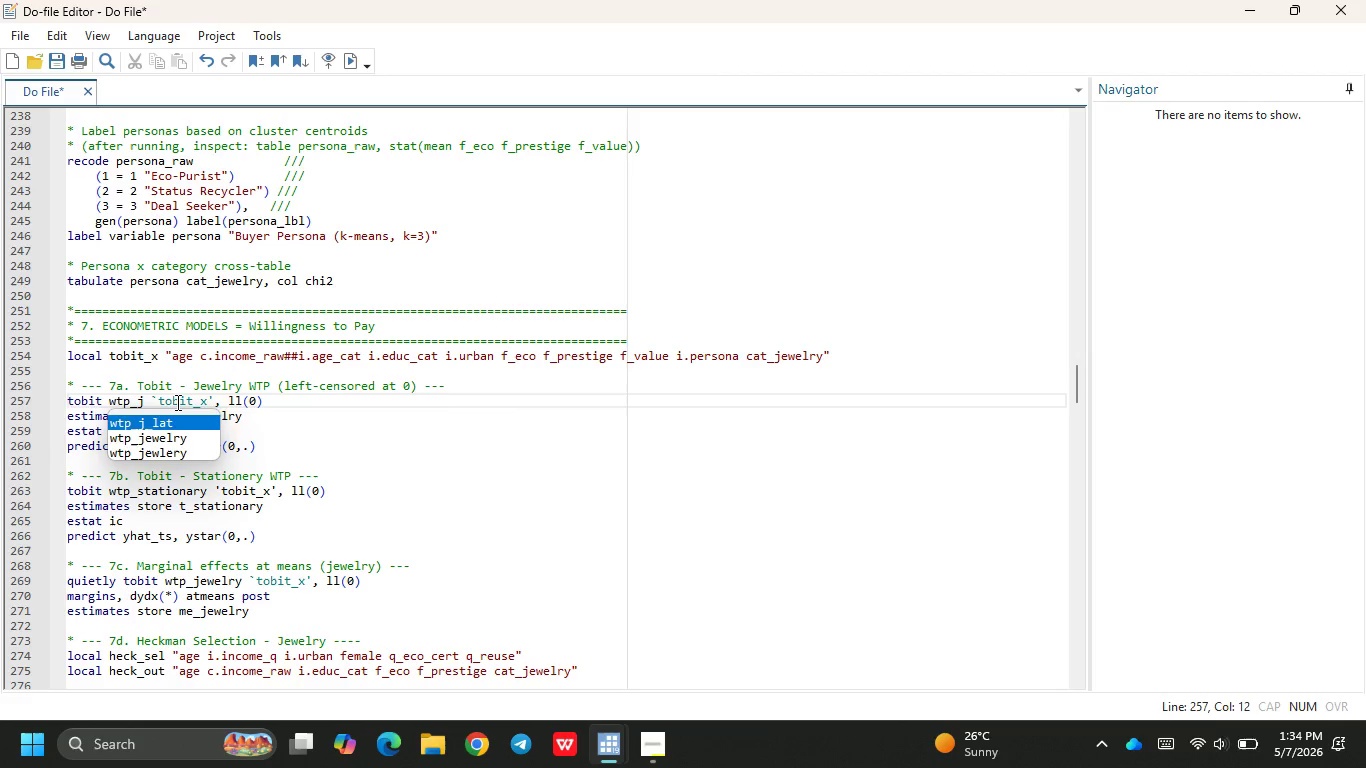 
key(ArrowDown)
 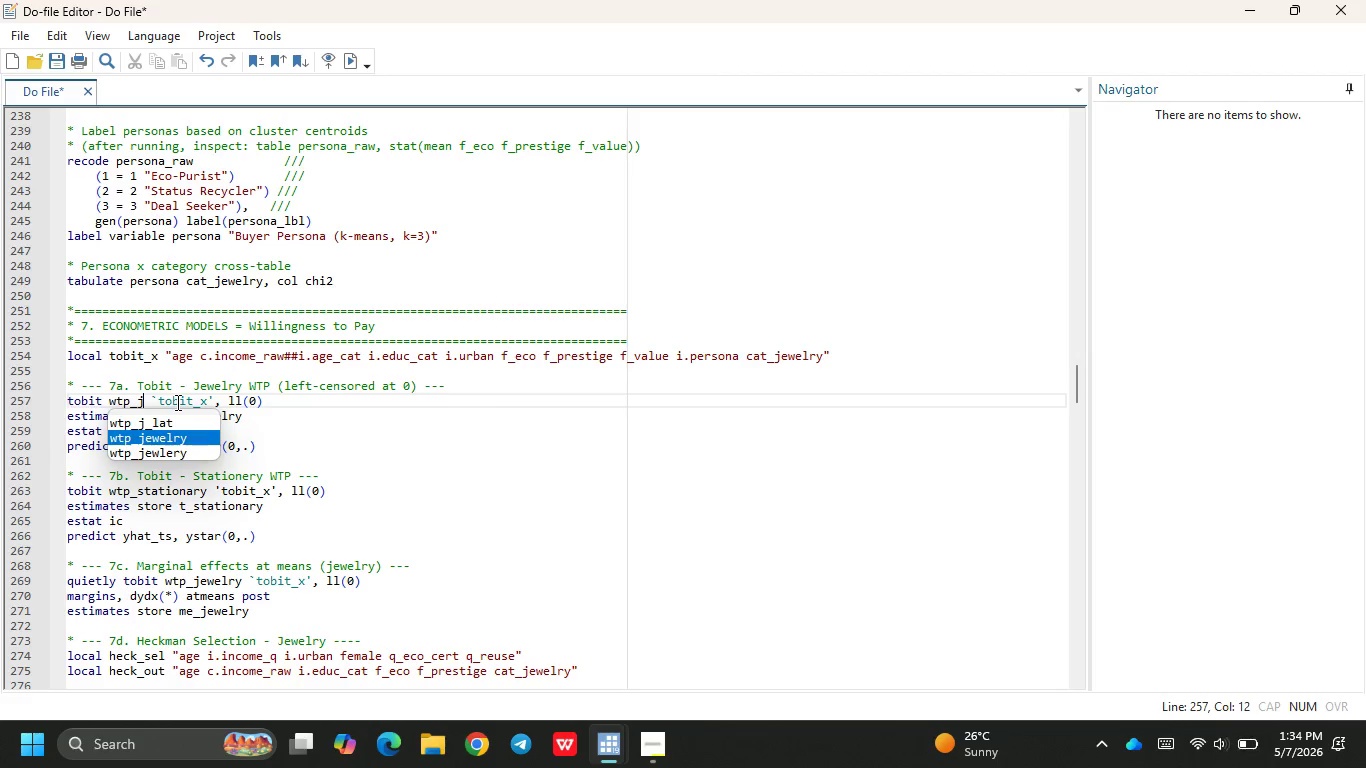 
key(ArrowDown)
 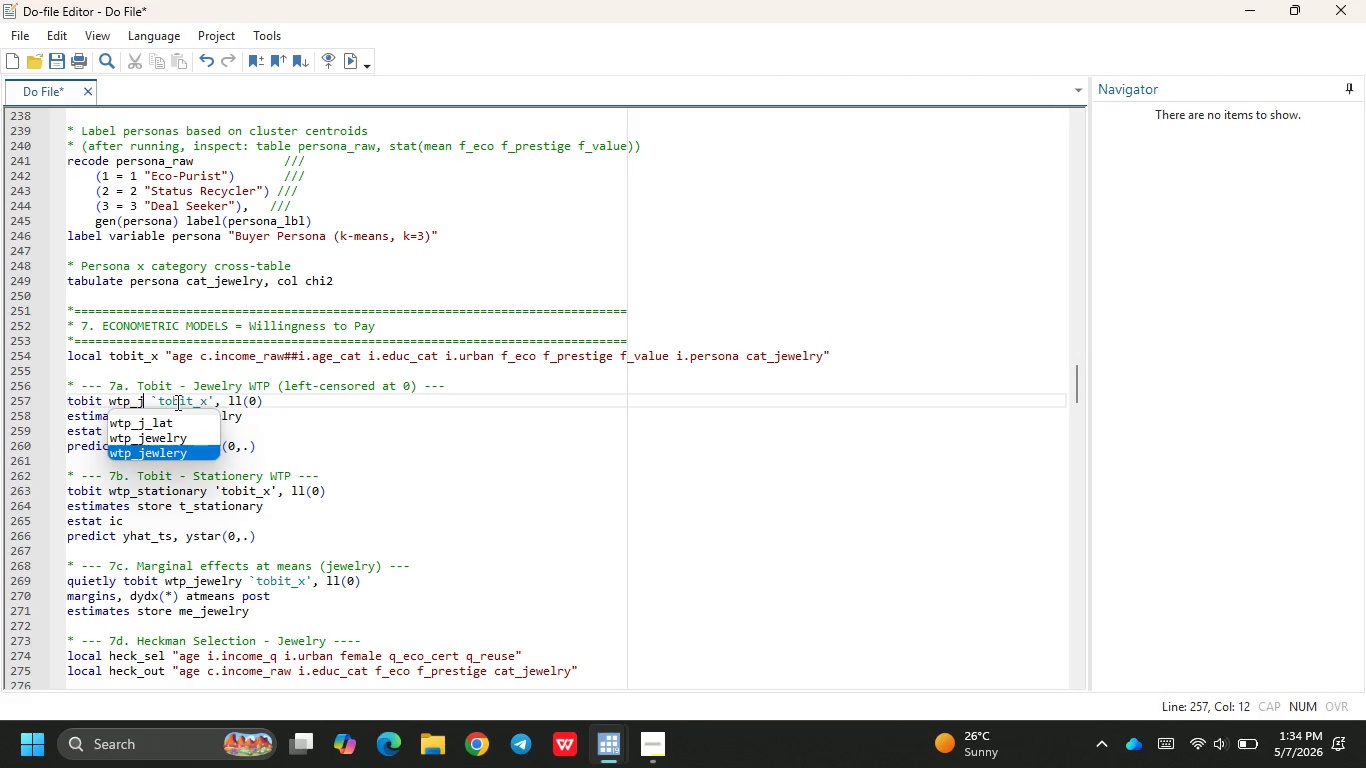 
key(Enter)
 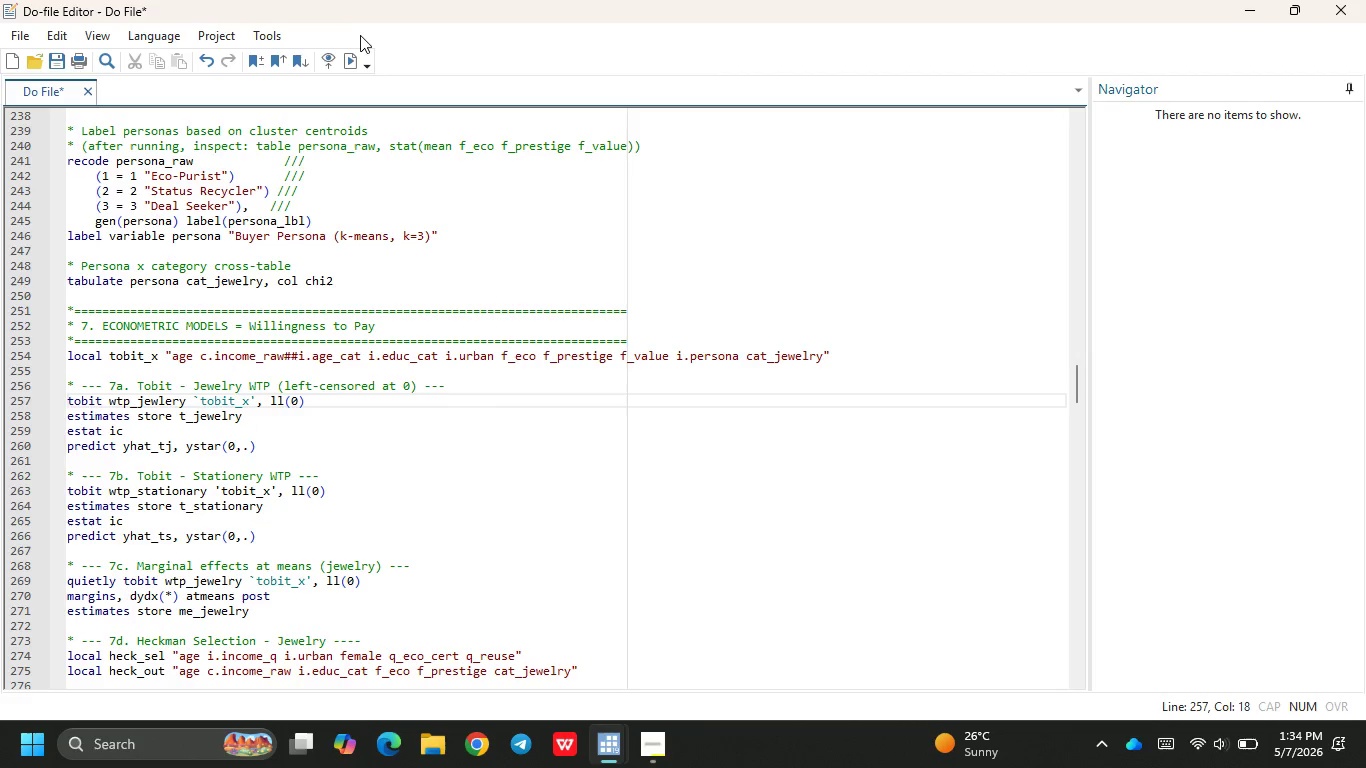 
left_click([345, 57])
 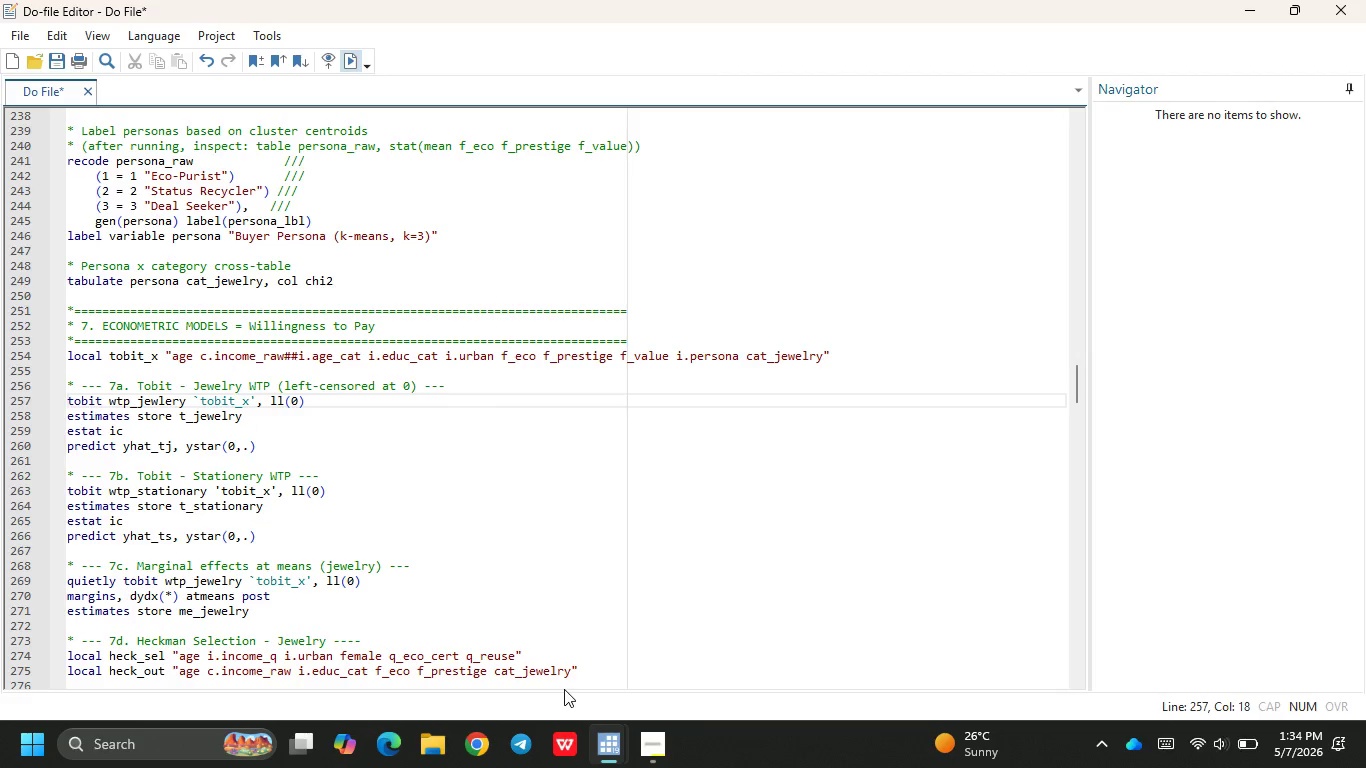 
mouse_move([620, 742])
 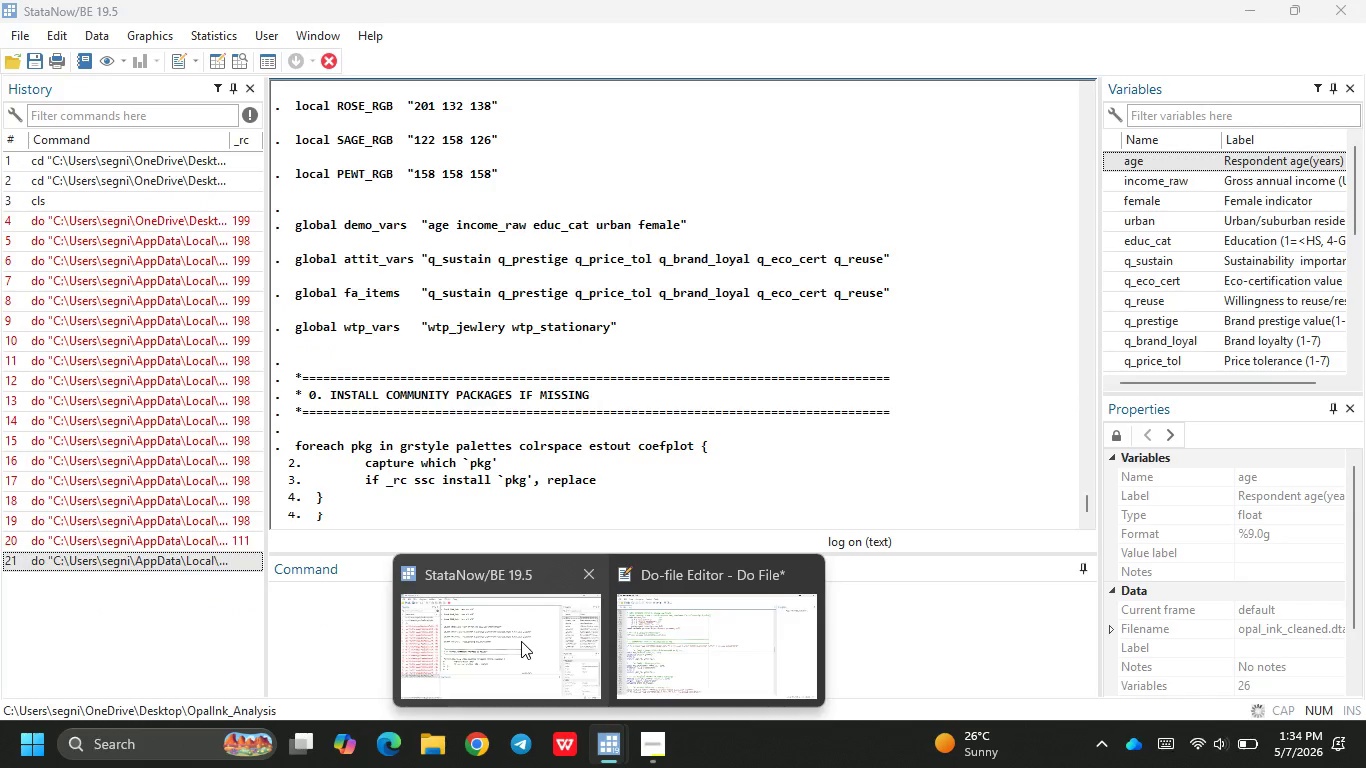 
left_click([521, 641])
 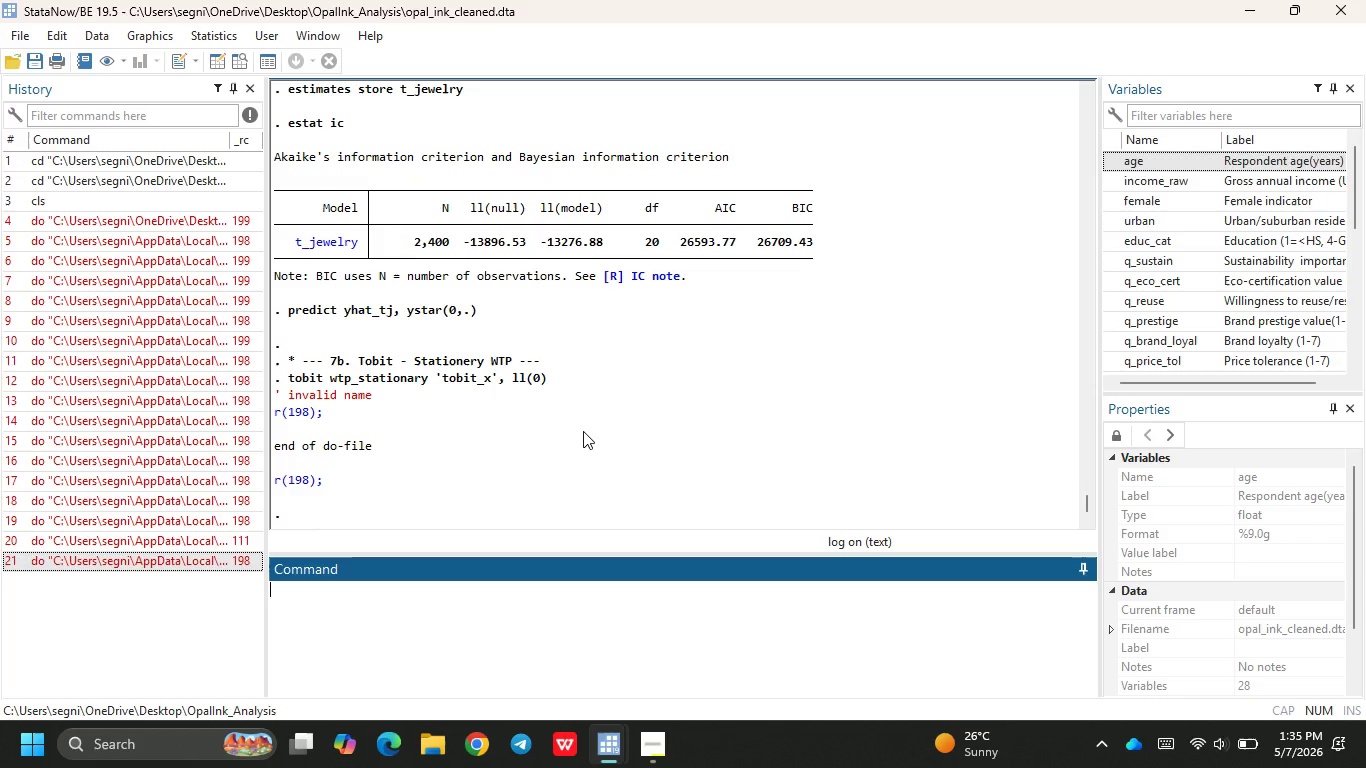 
wait(37.12)
 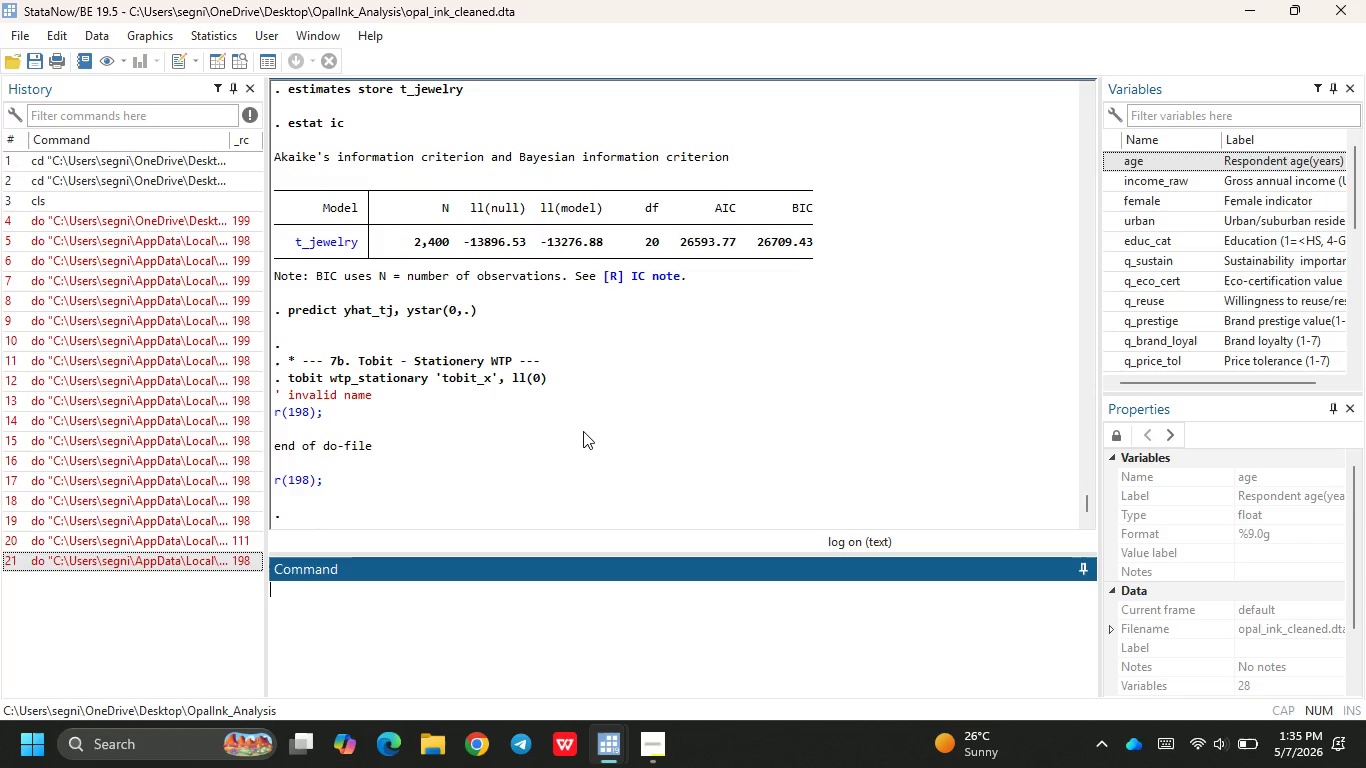 
left_click([685, 666])
 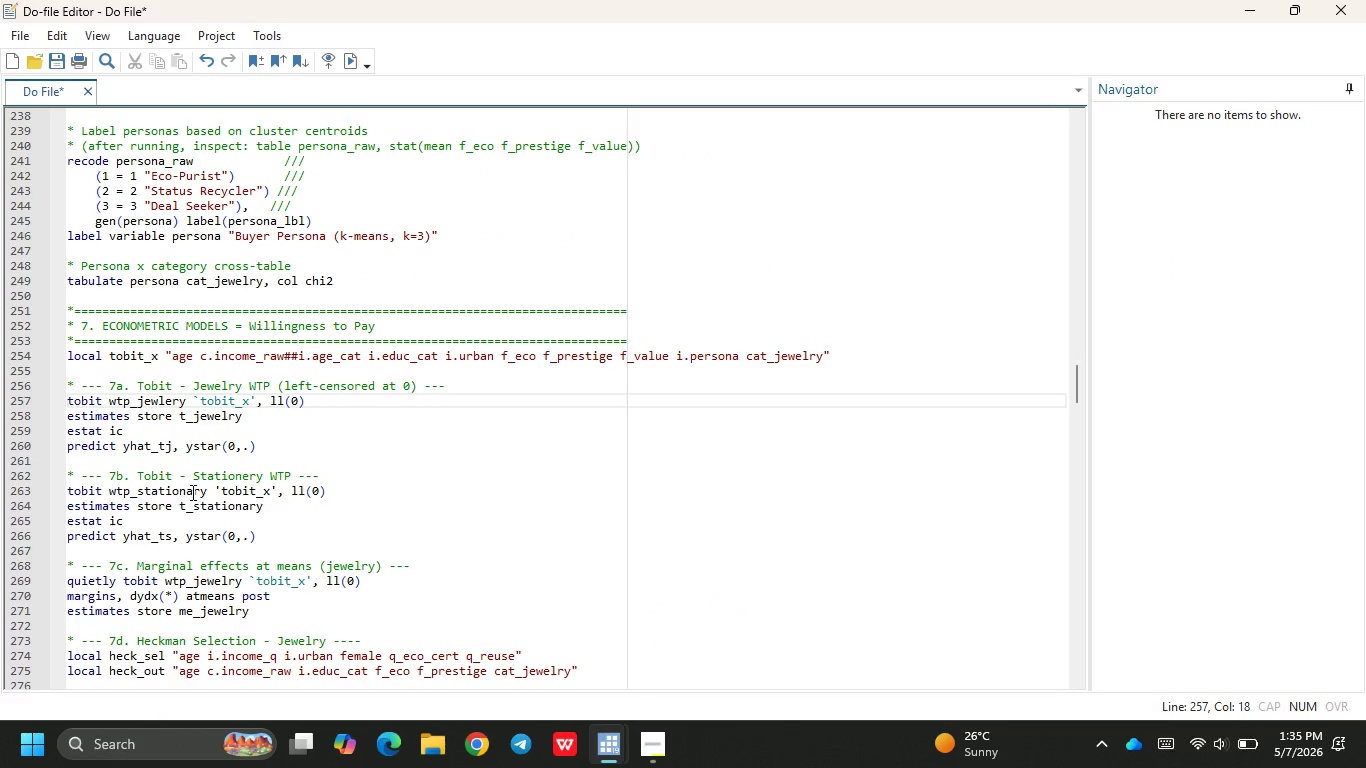 
left_click([201, 492])
 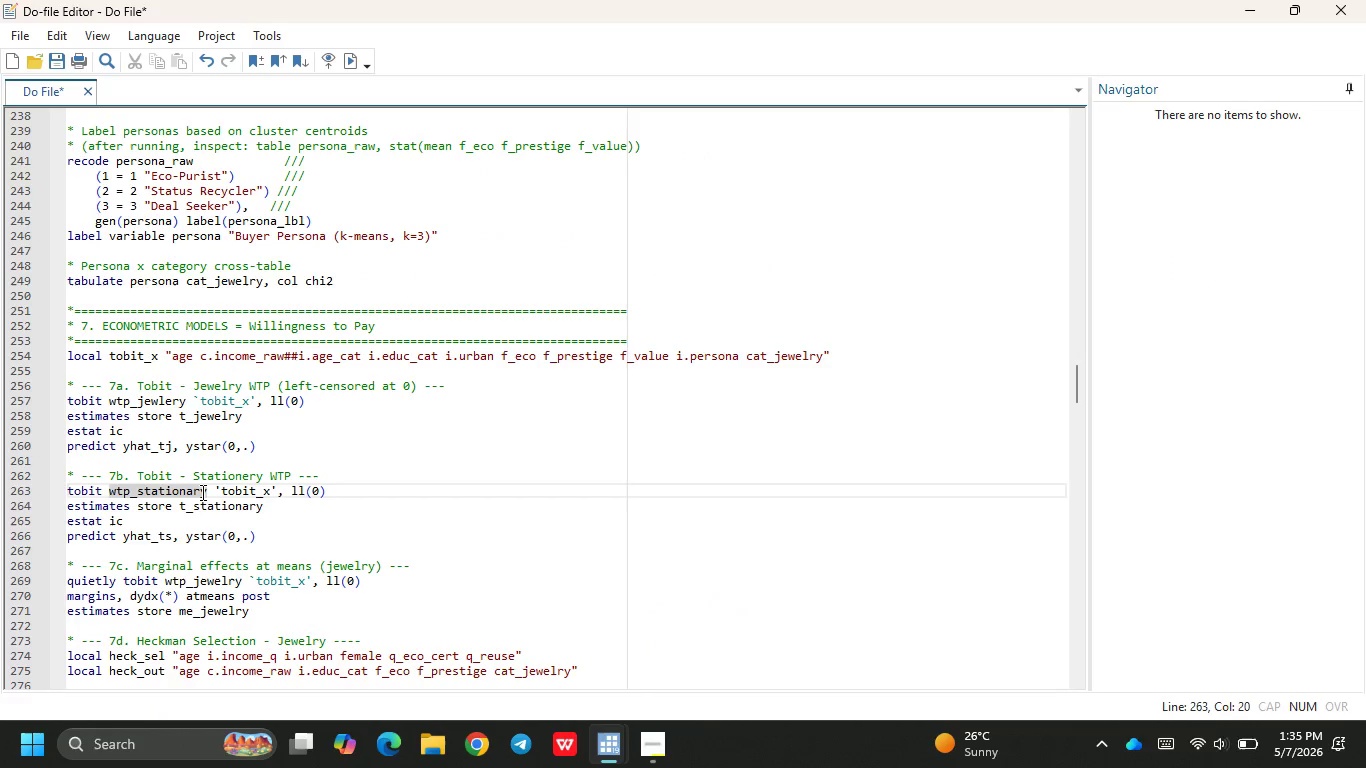 
key(ArrowRight)
 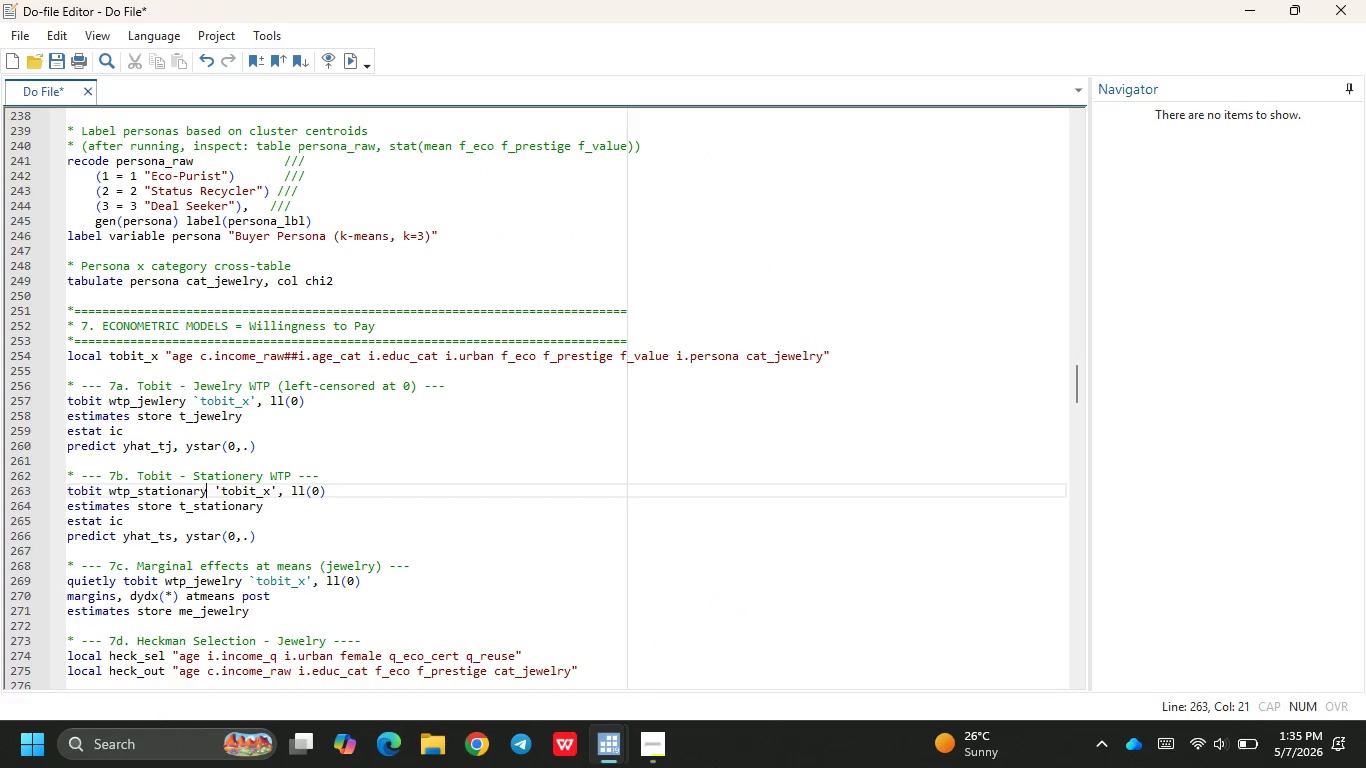 
key(Backspace)
 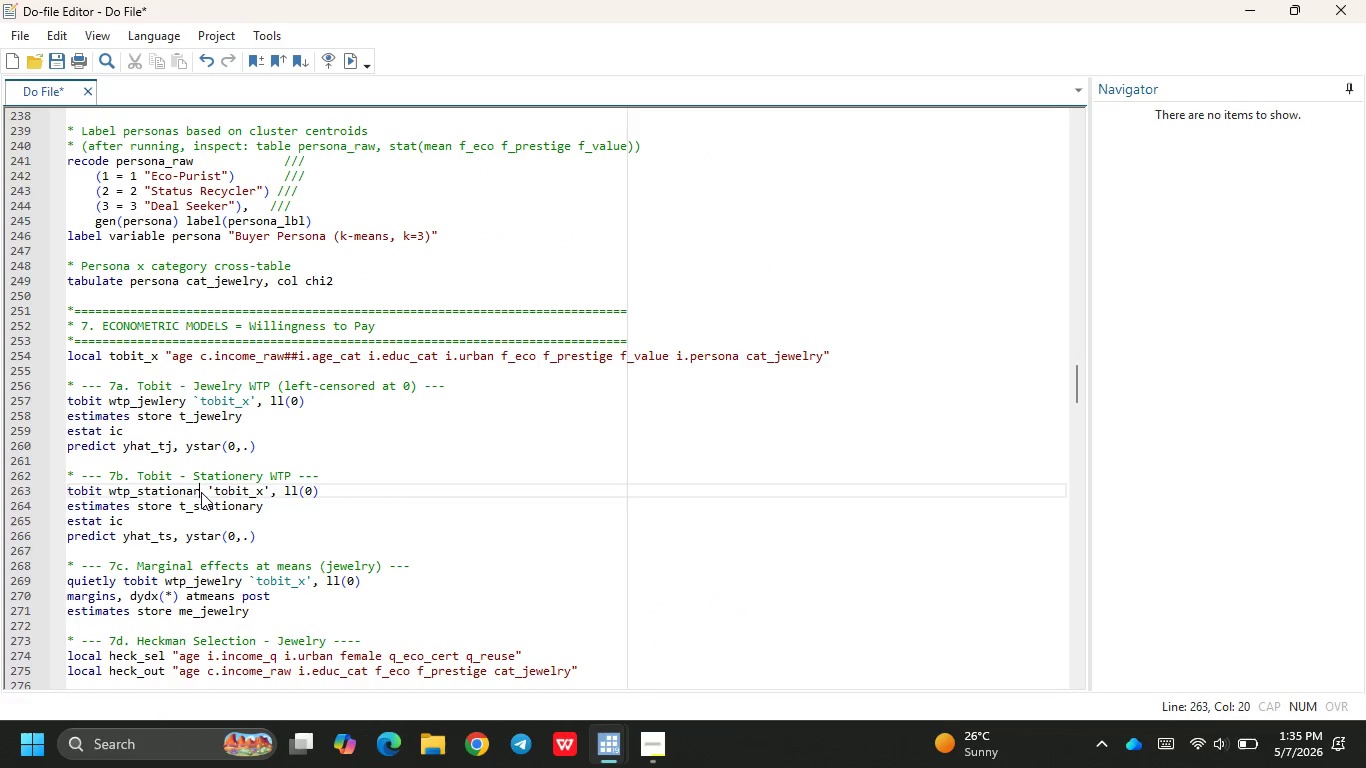 
key(Backspace)
 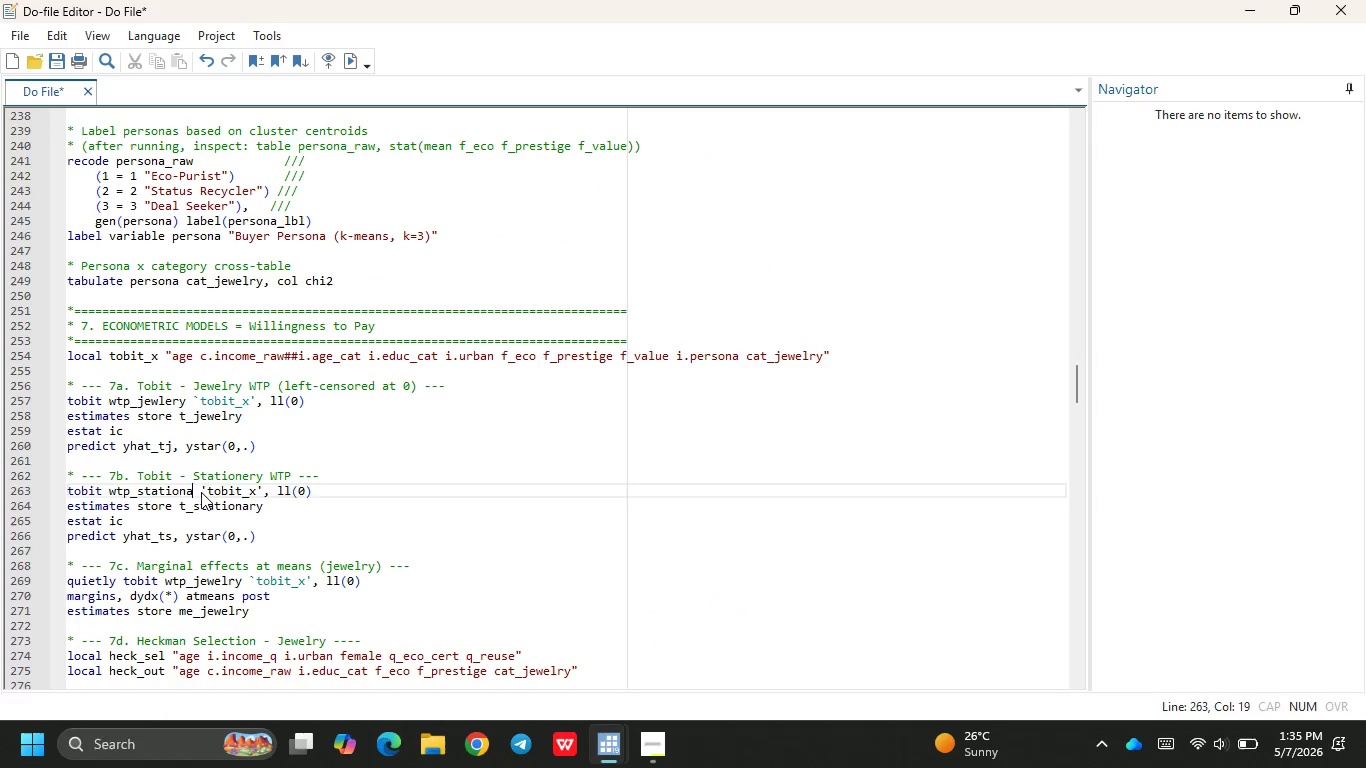 
key(Backspace)
 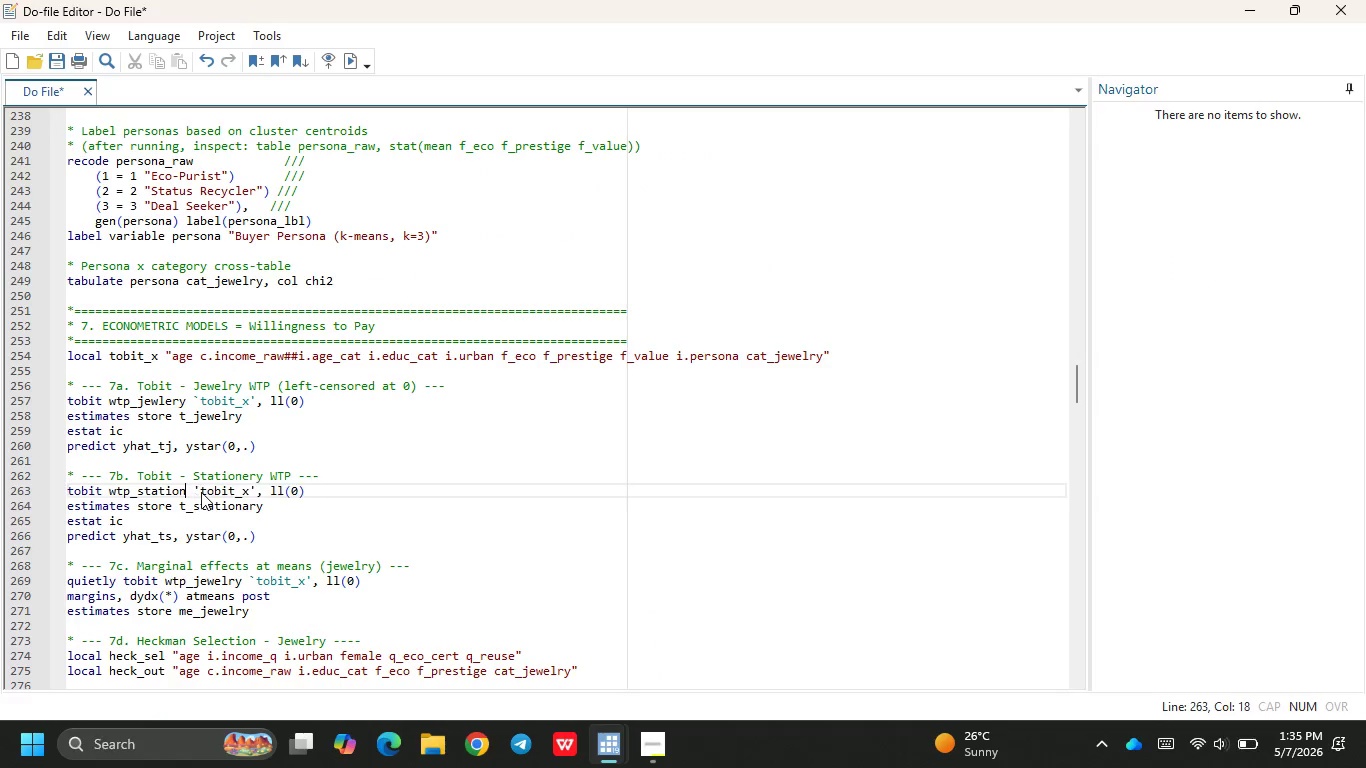 
key(Backspace)
 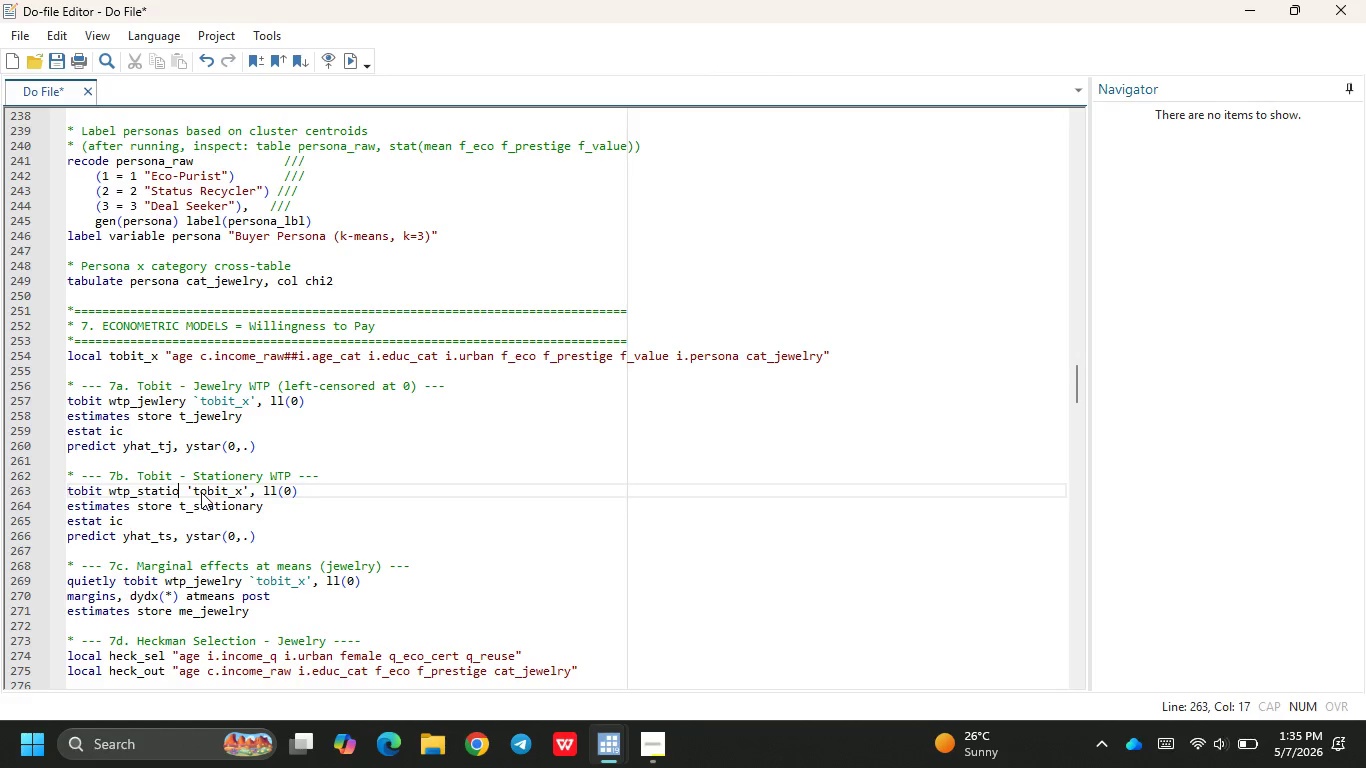 
key(Backspace)
 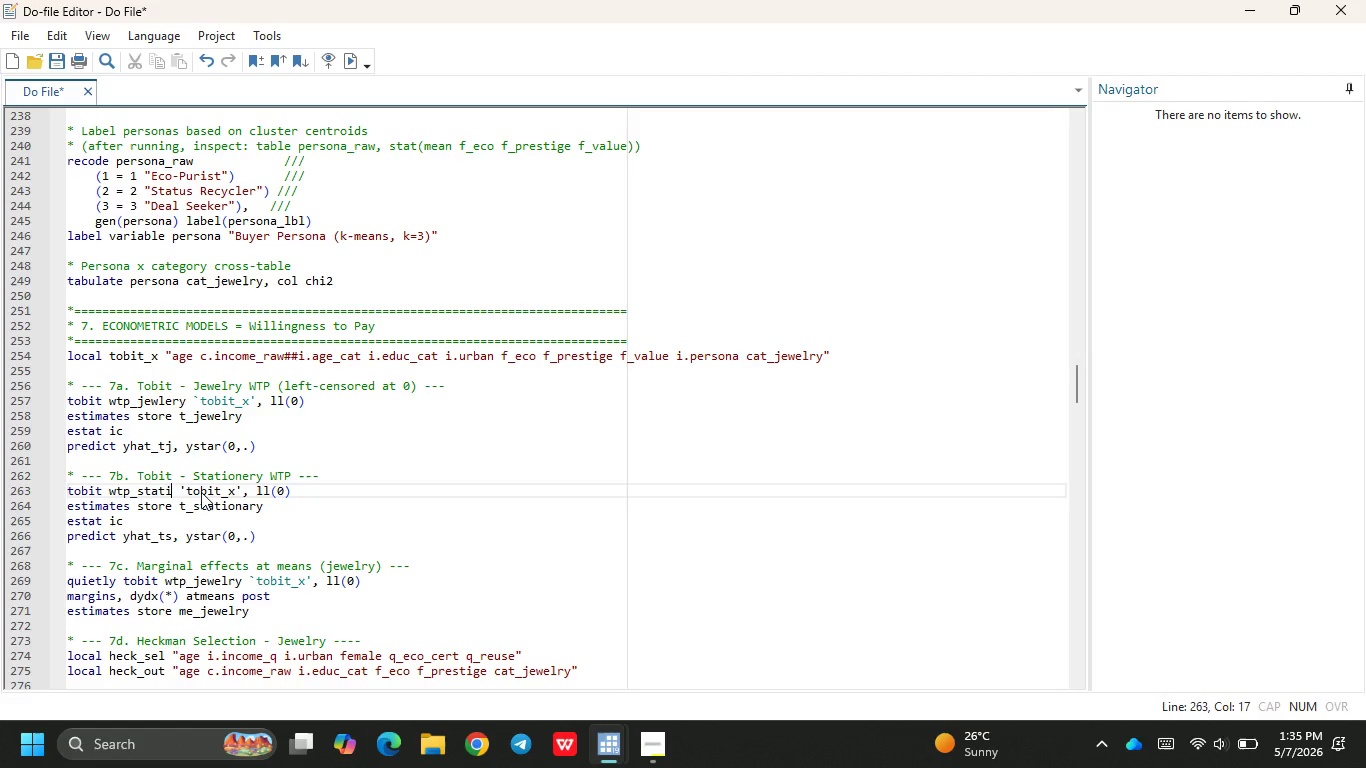 
key(Backspace)
 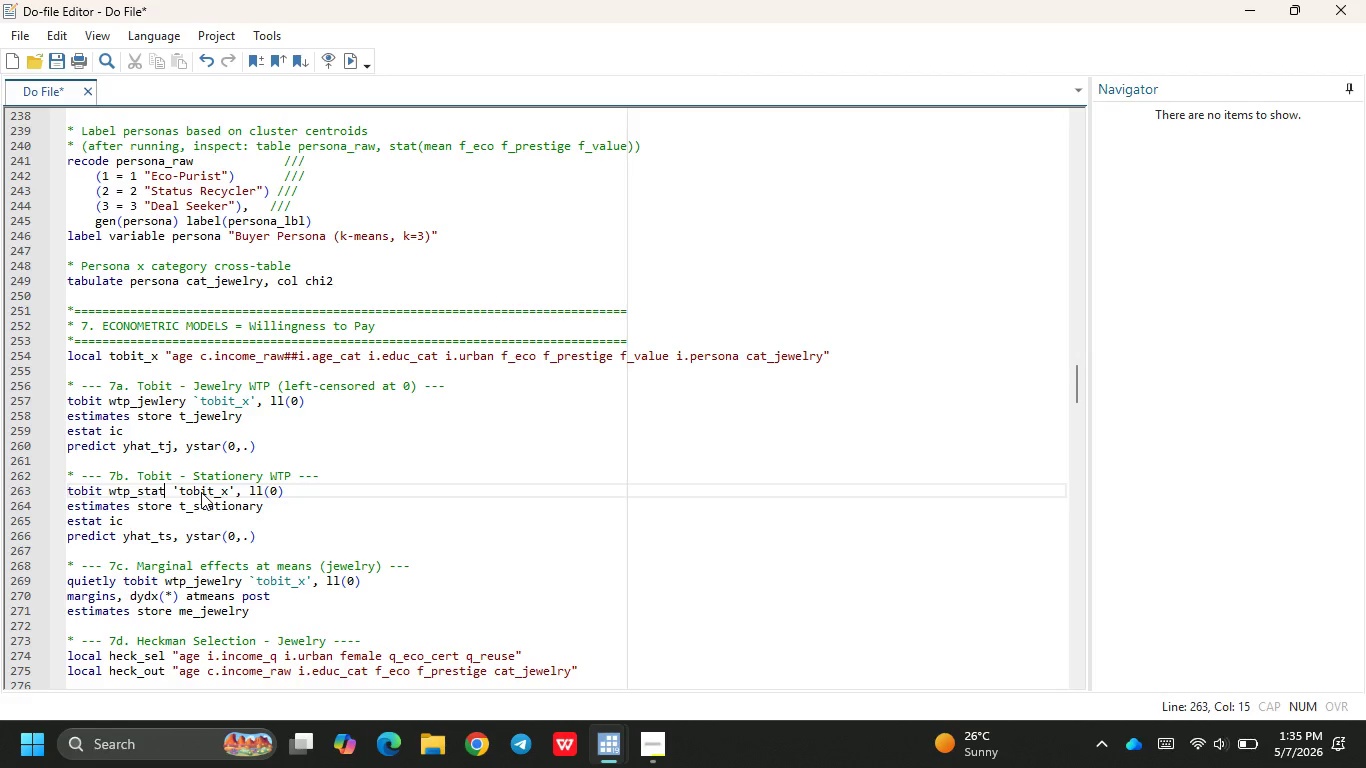 
key(Backspace)
 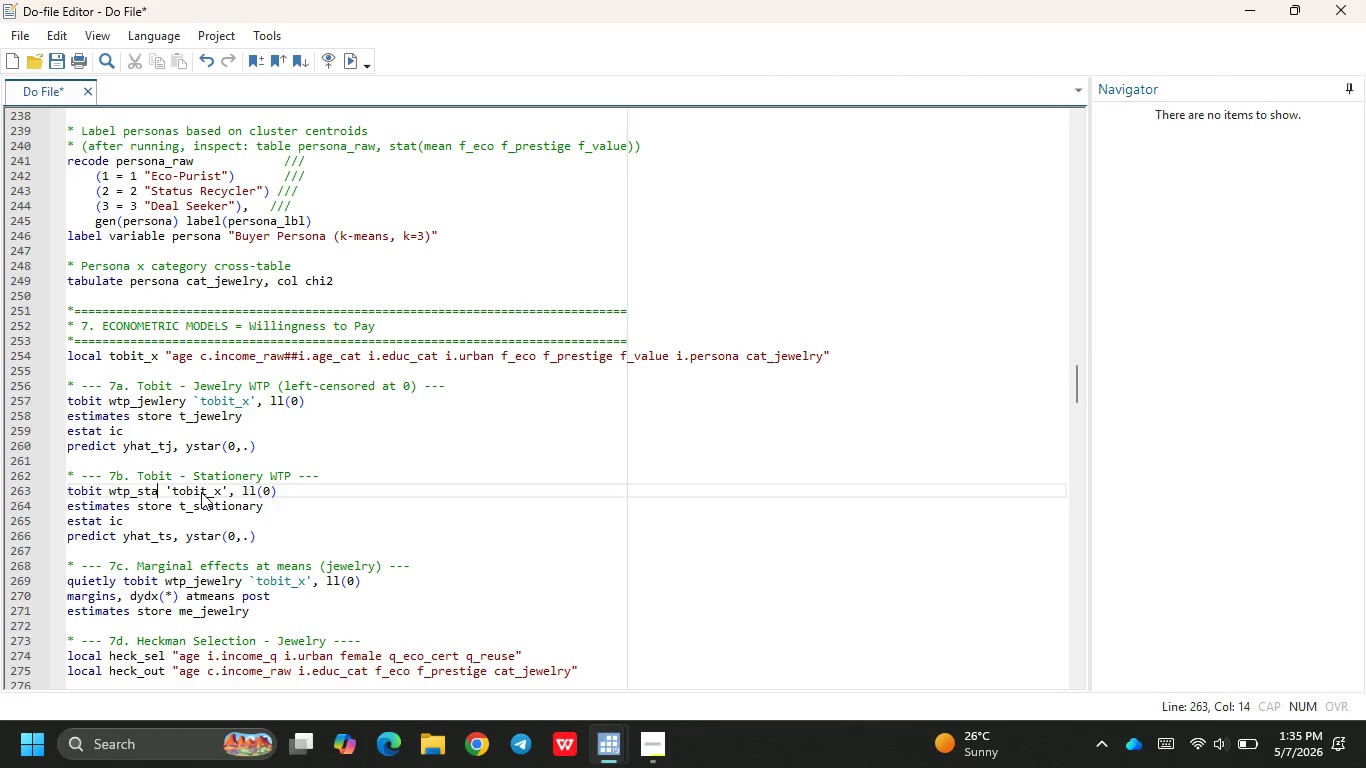 
key(Backspace)
 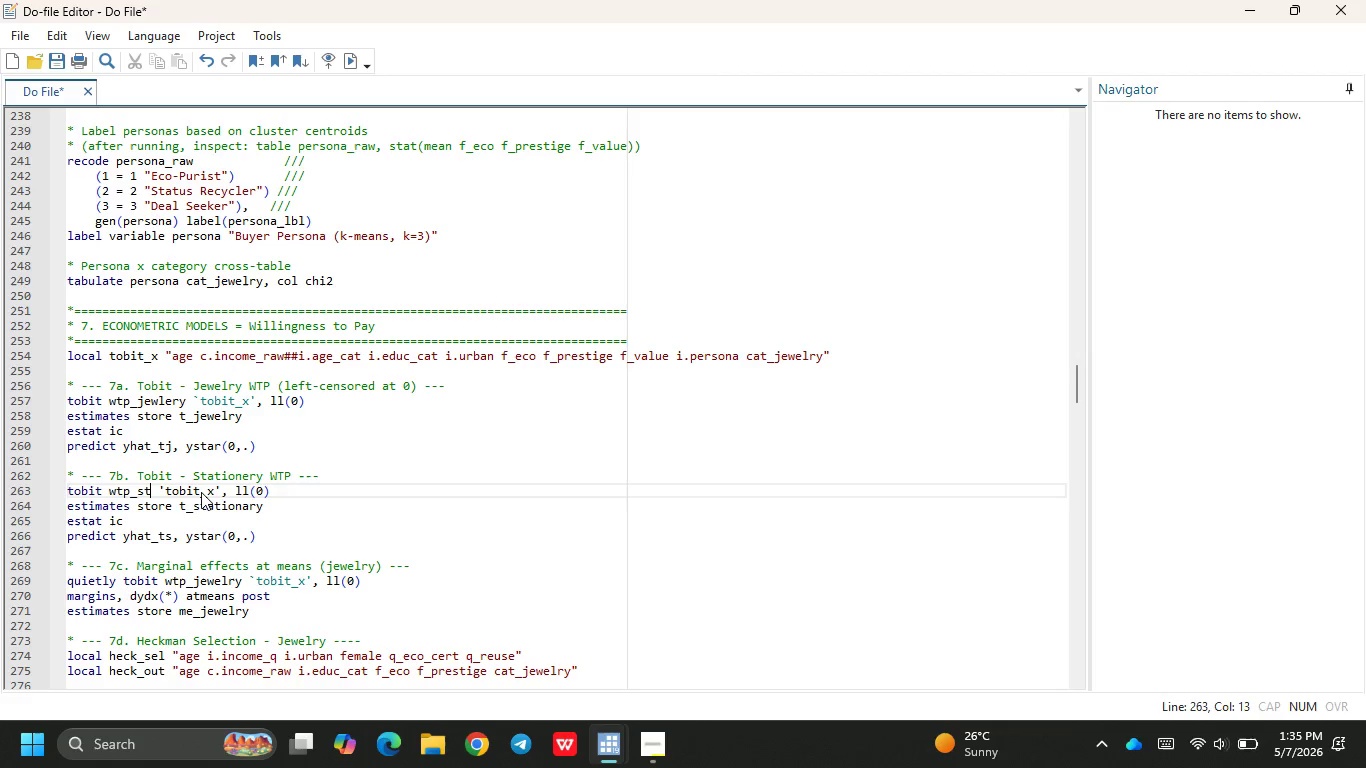 
key(Backspace)
 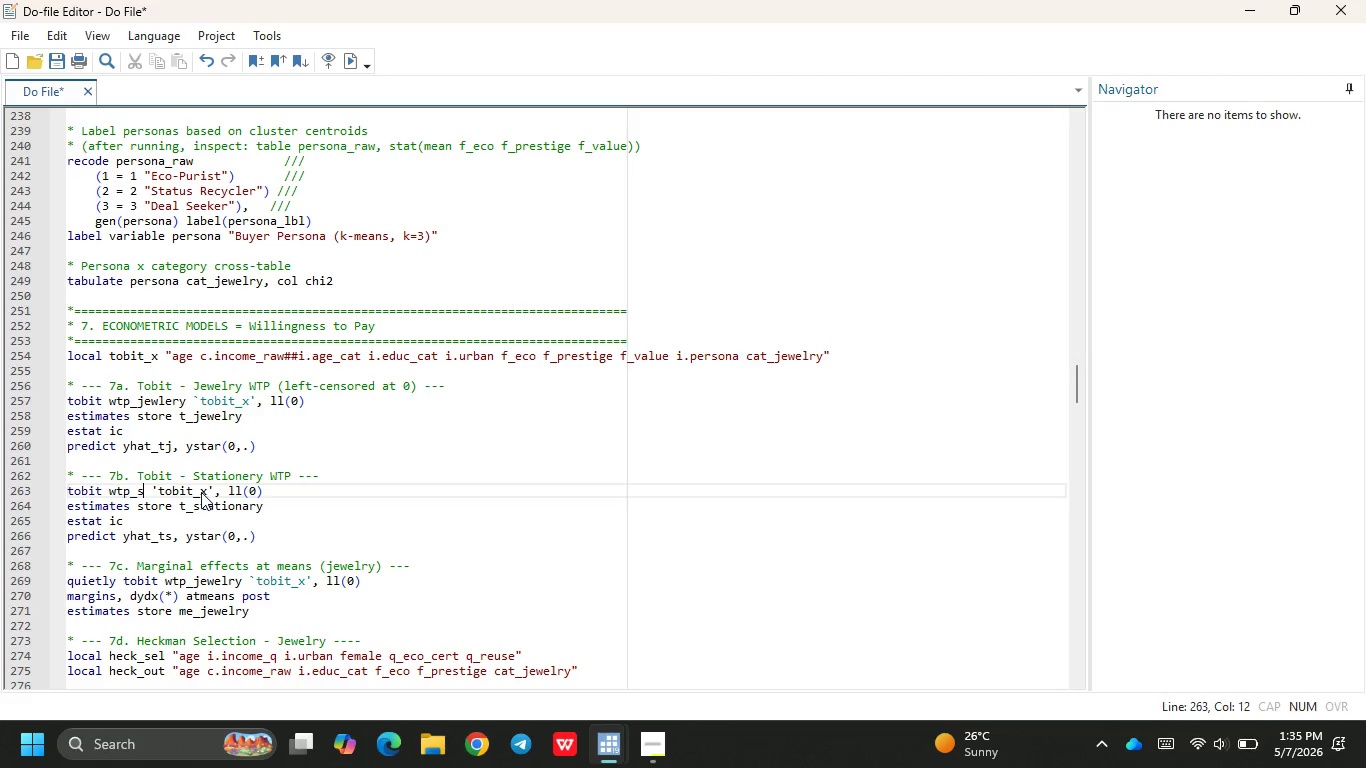 
key(Backspace)
 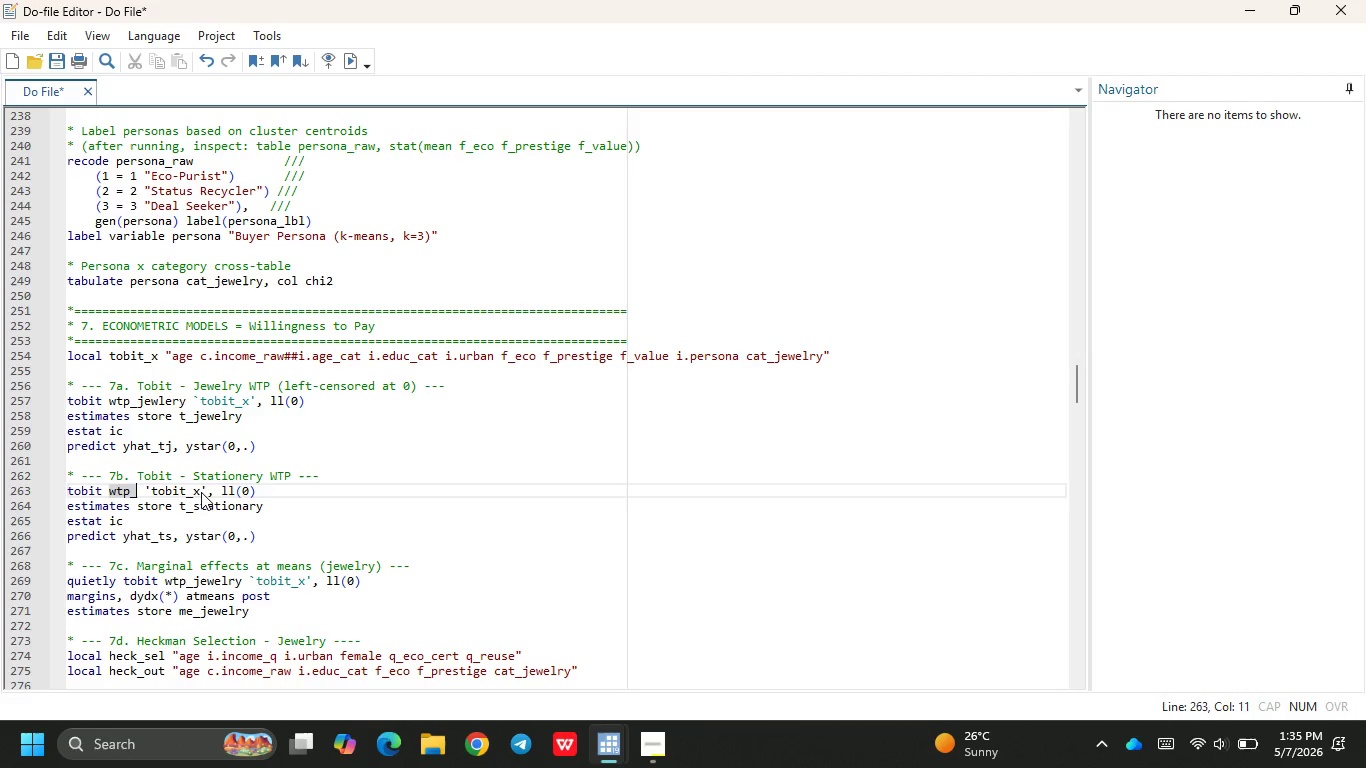 
key(S)
 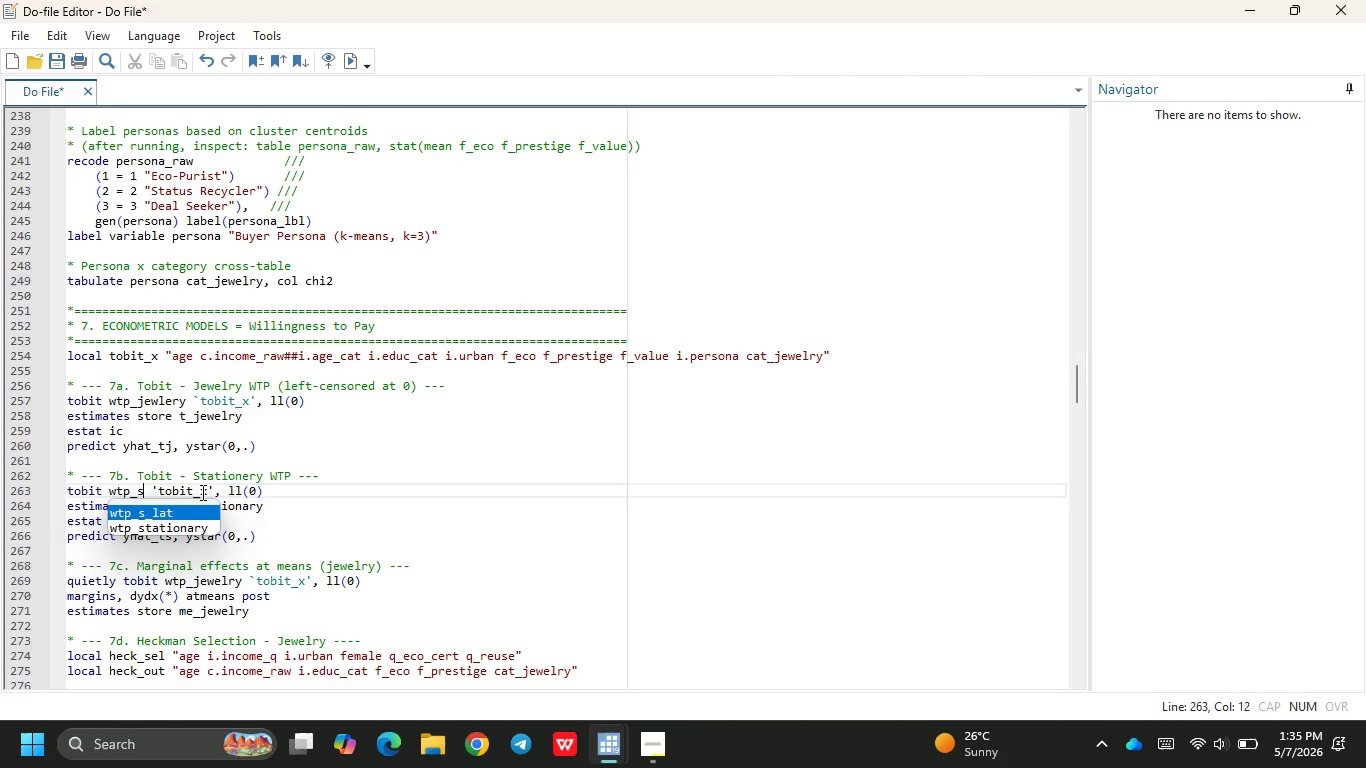 
key(ArrowDown)
 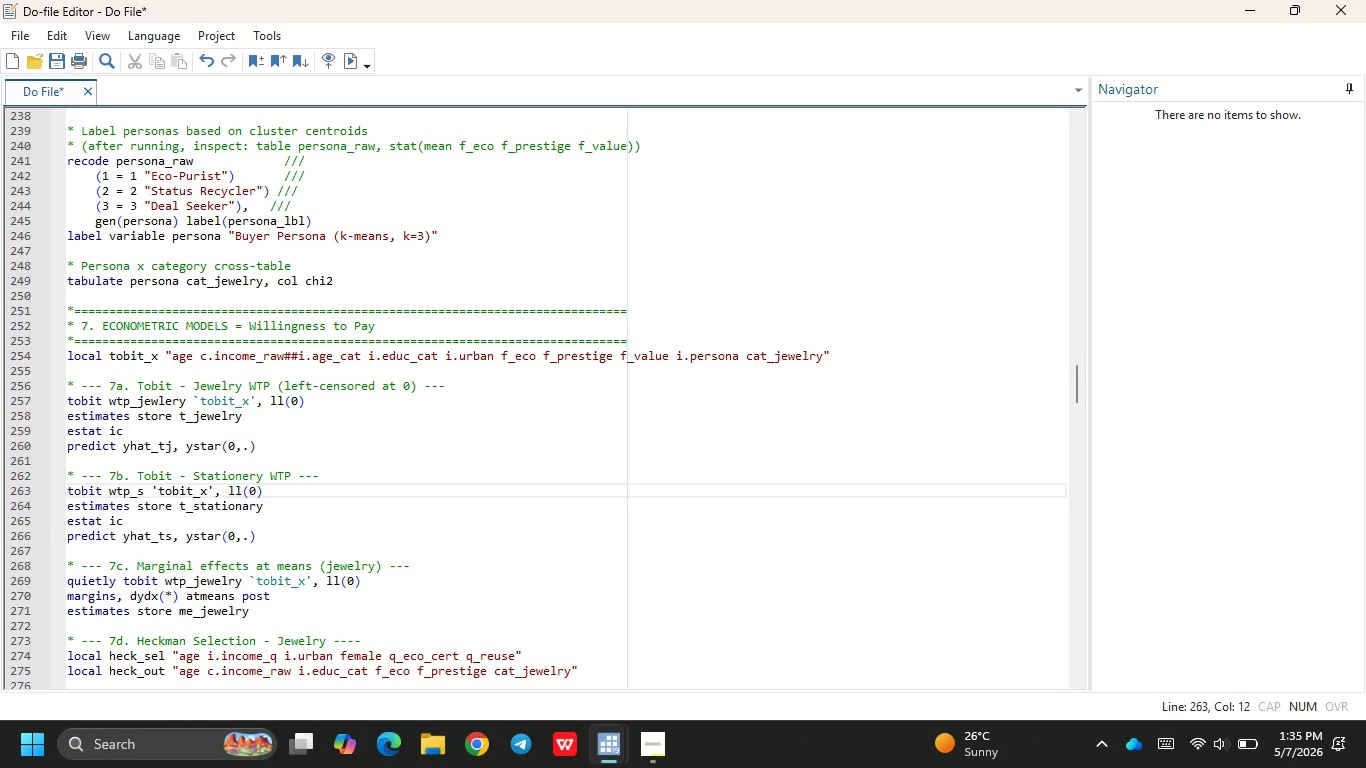 
key(Enter)
 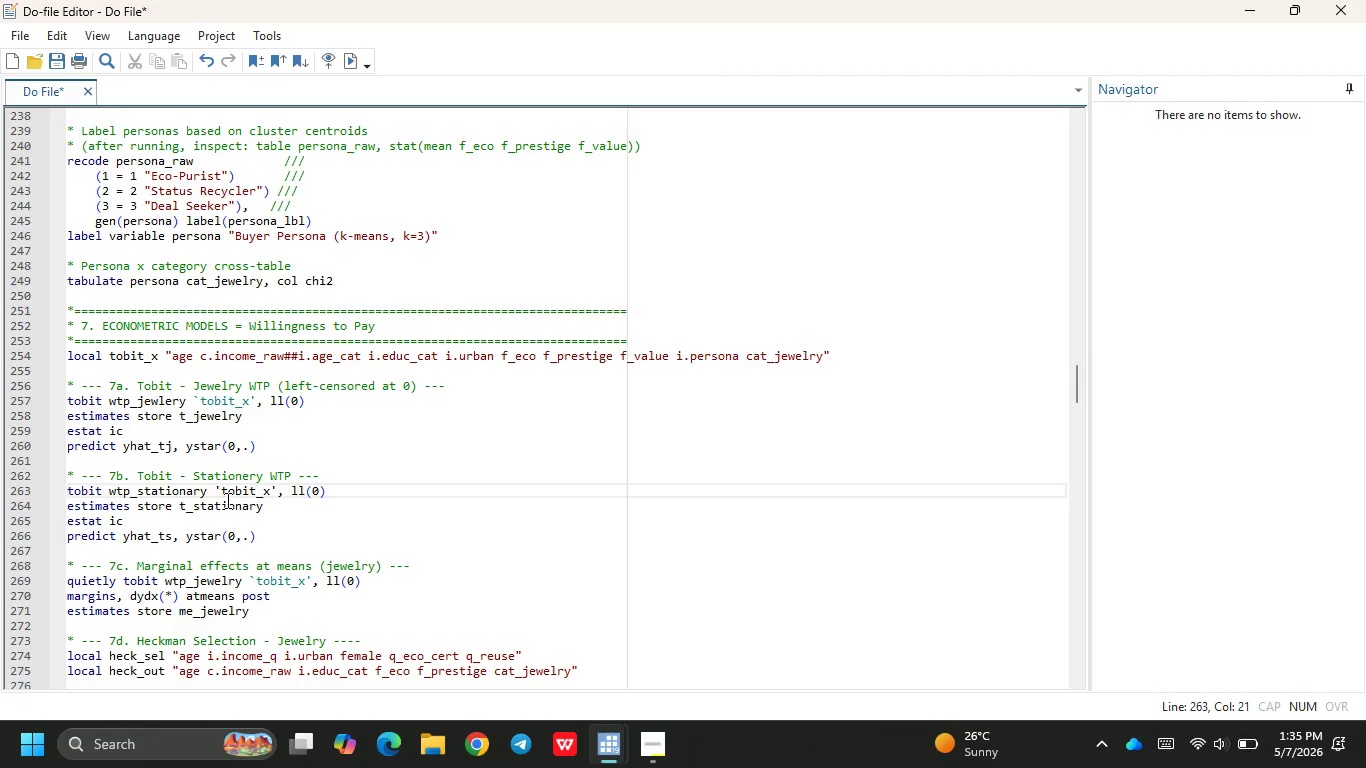 
key(ArrowRight)
 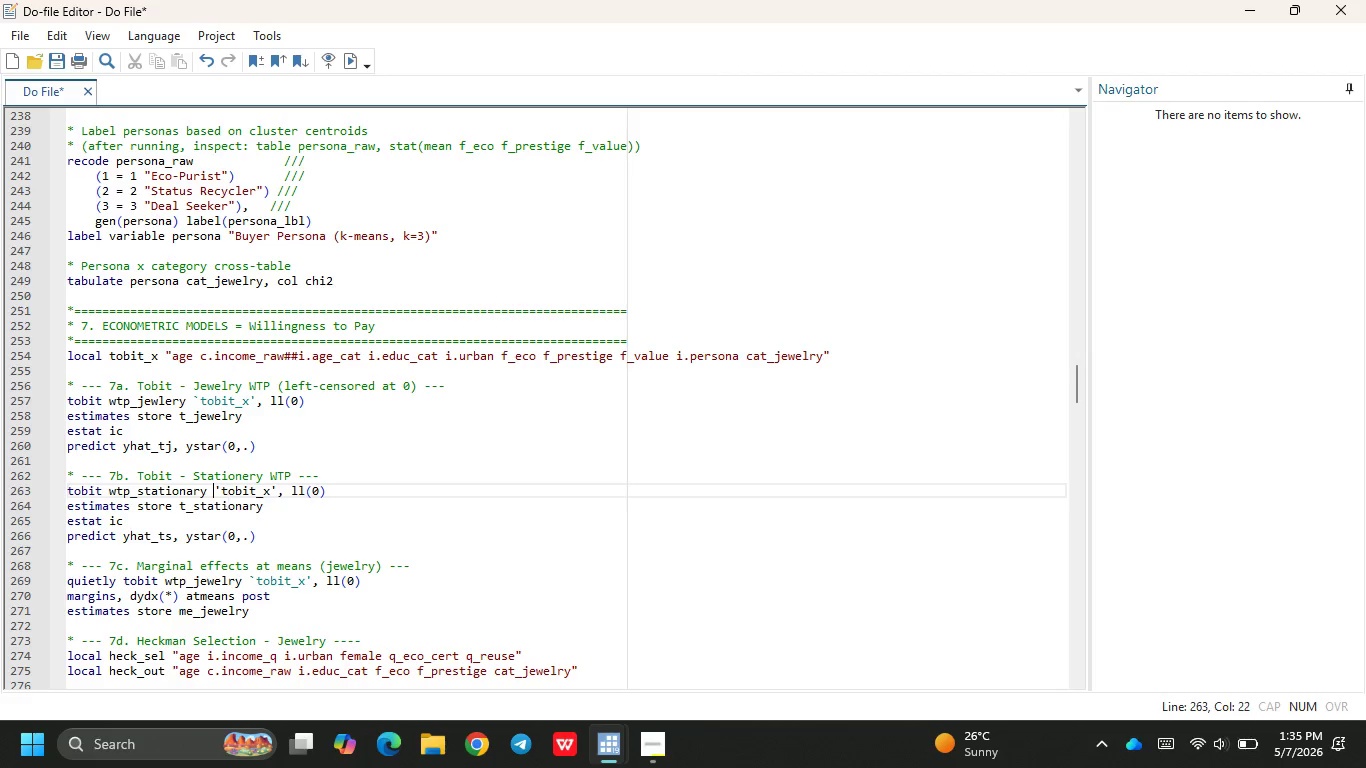 
key(Backspace)
 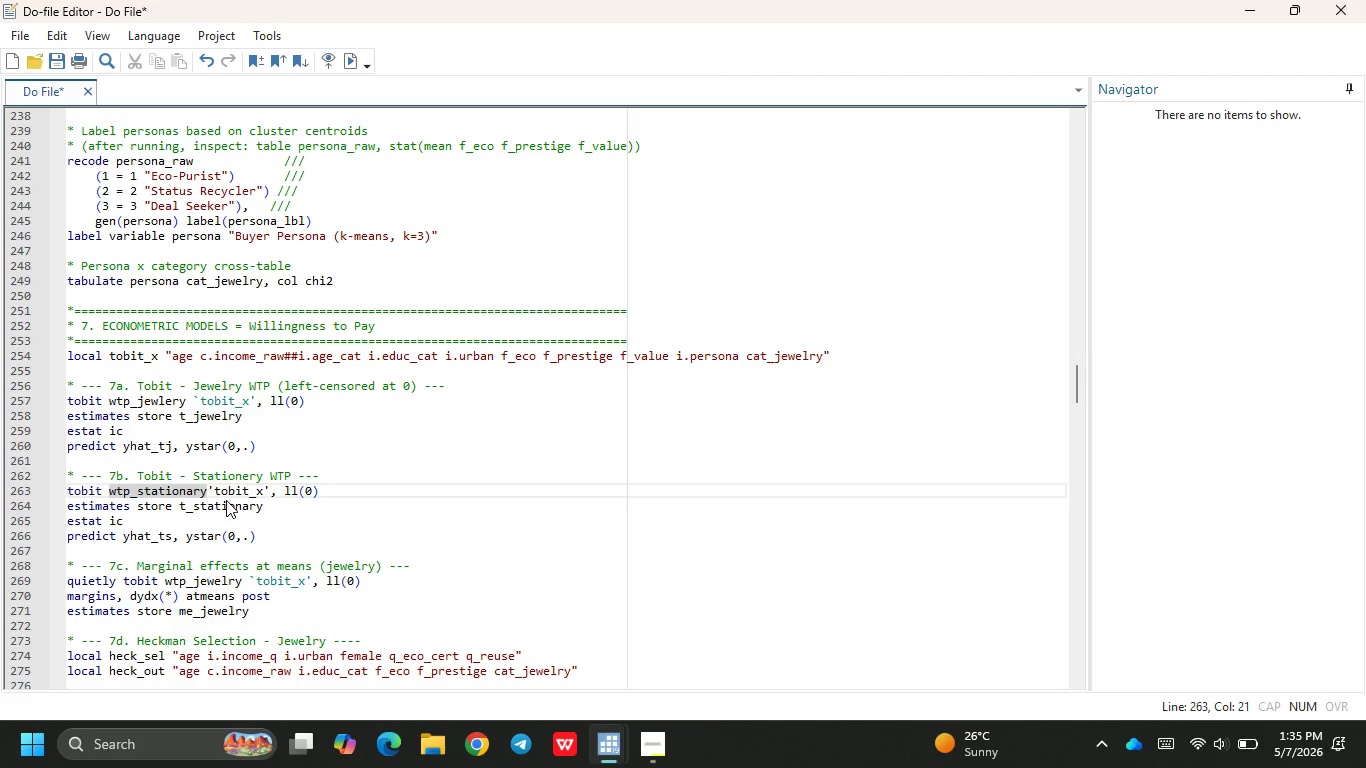 
key(Space)
 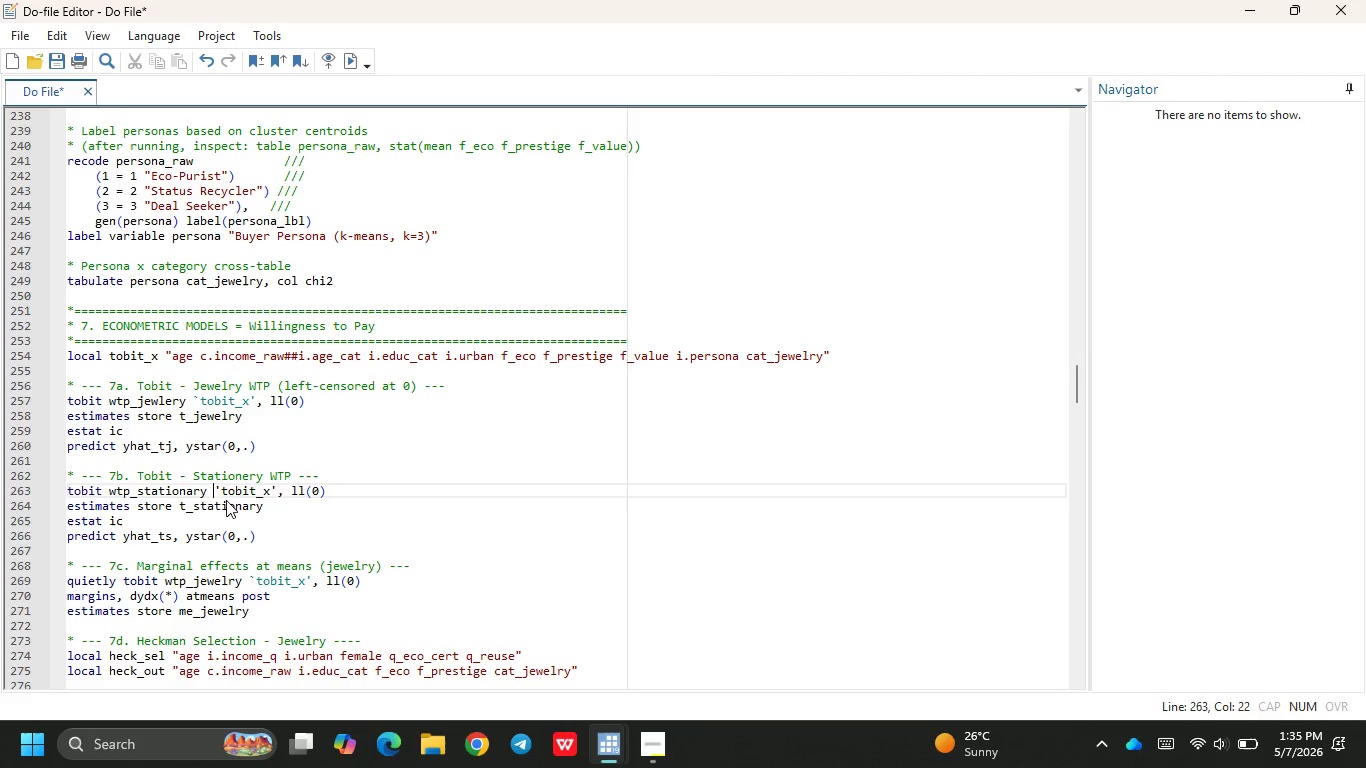 
key(Space)
 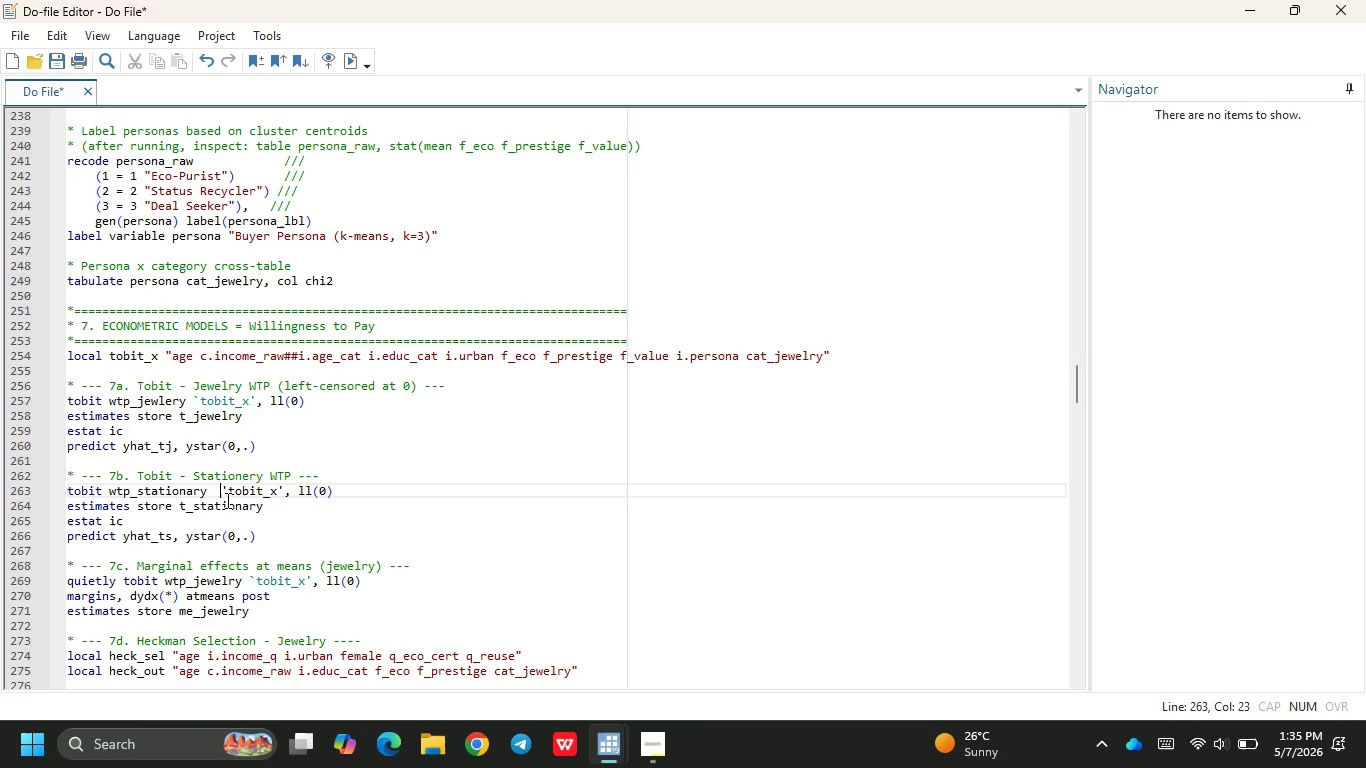 
key(Backspace)
 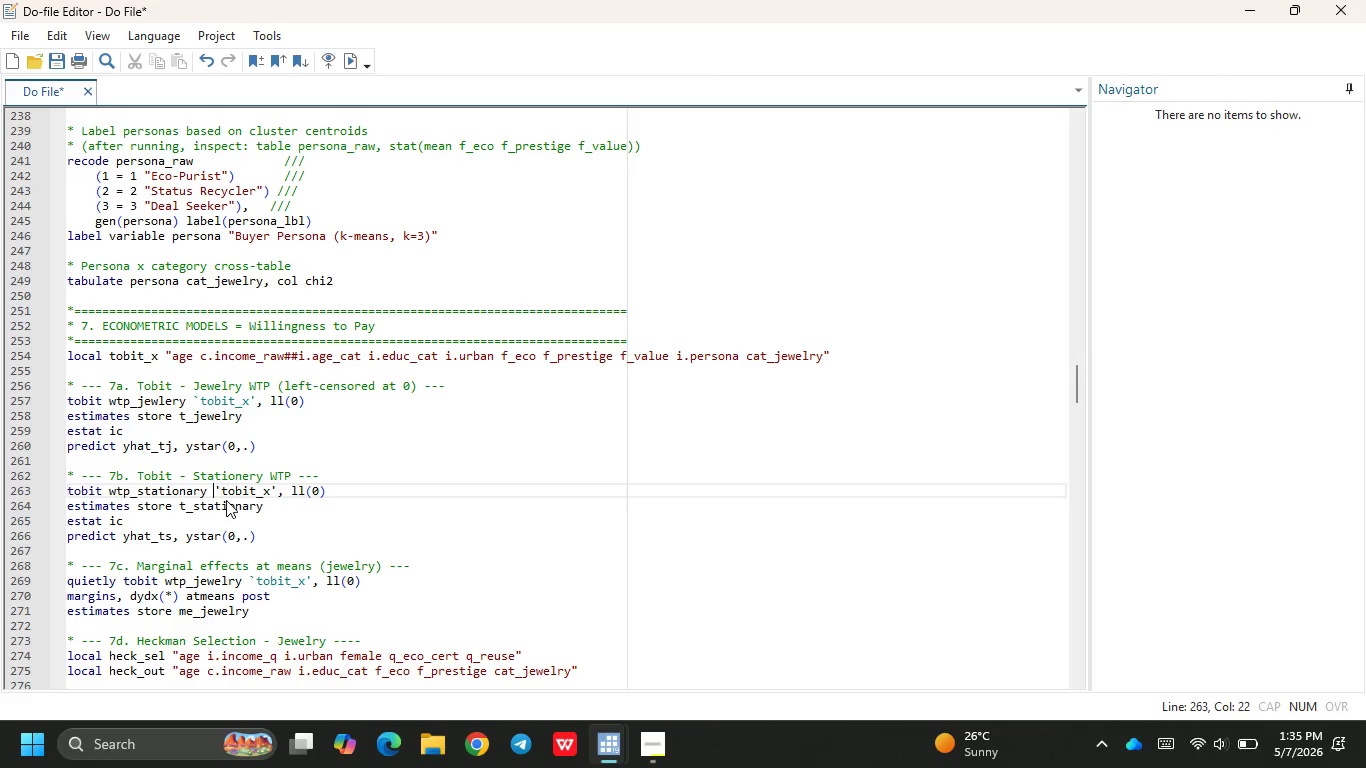 
key(ArrowRight)
 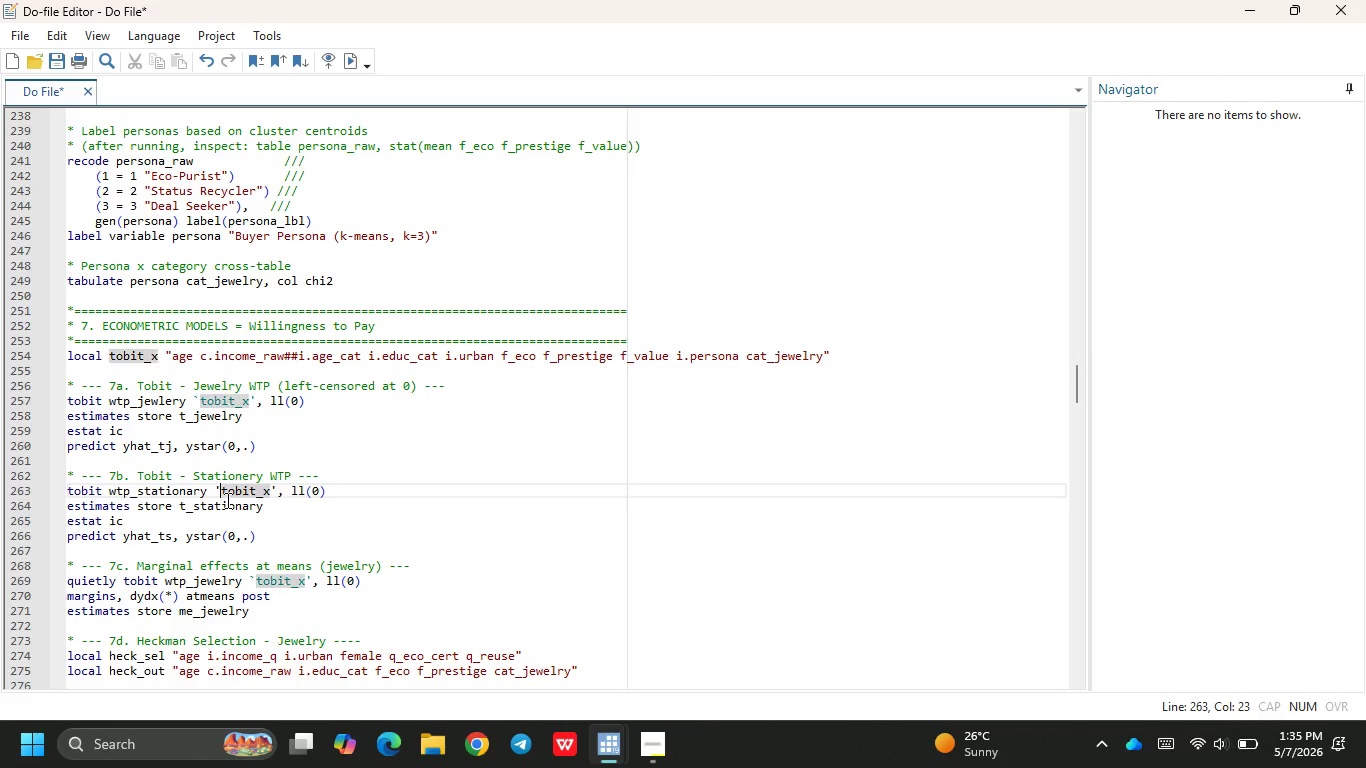 
key(ArrowLeft)
 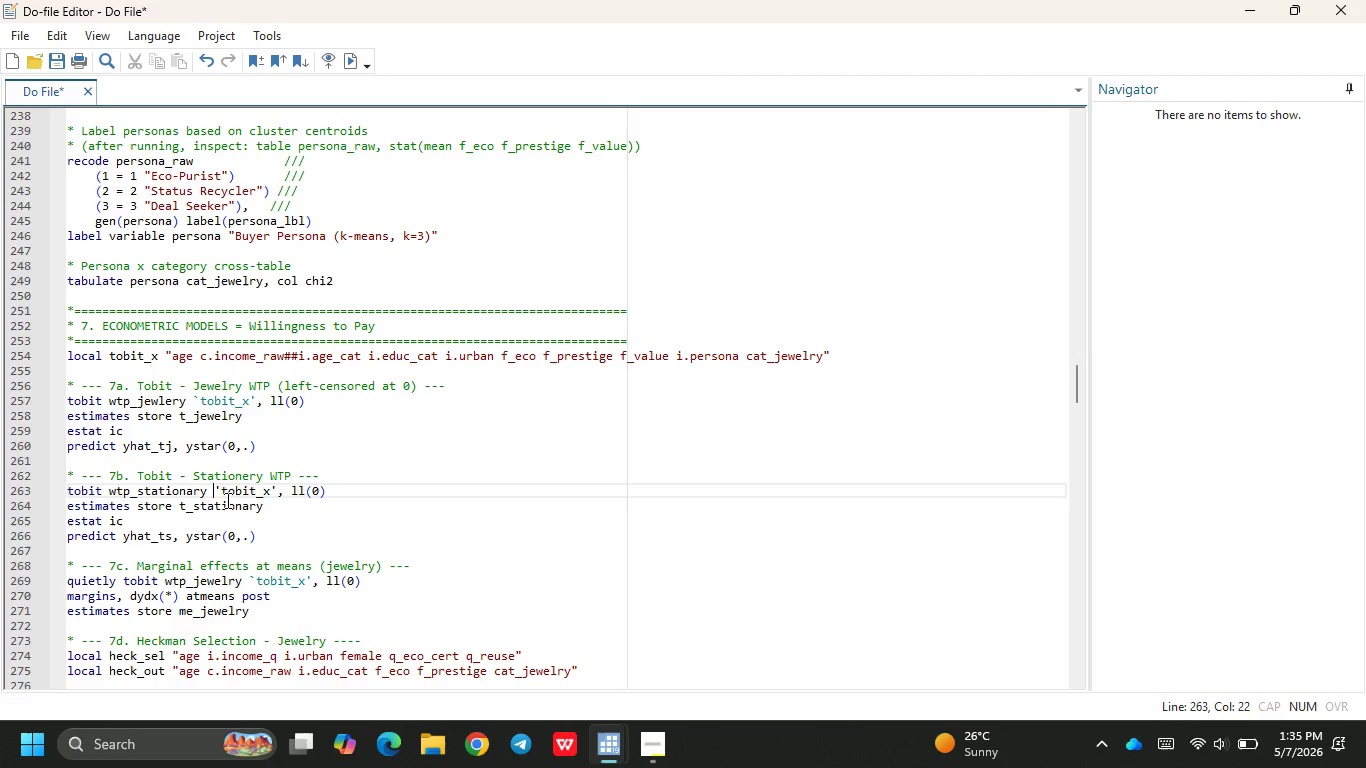 
key(Backspace)
 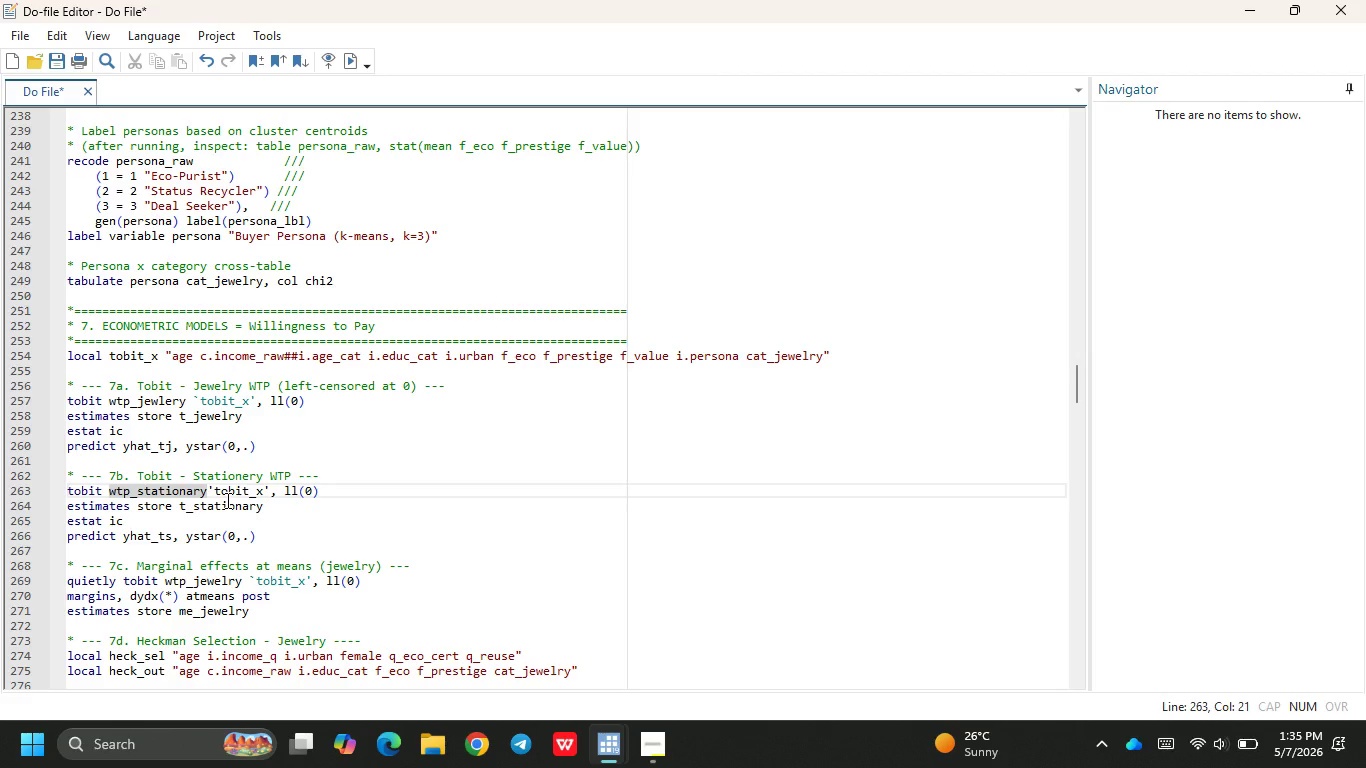 
key(Space)
 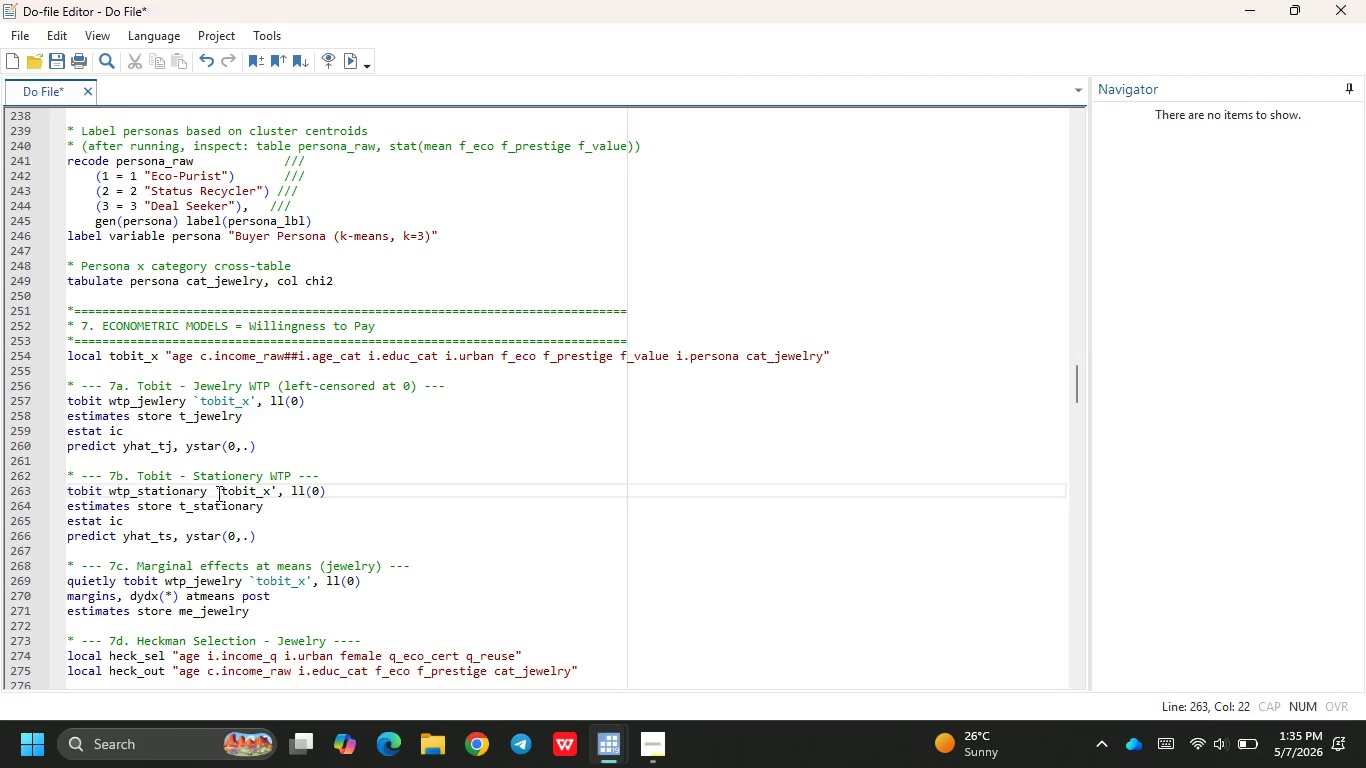 
left_click([220, 489])
 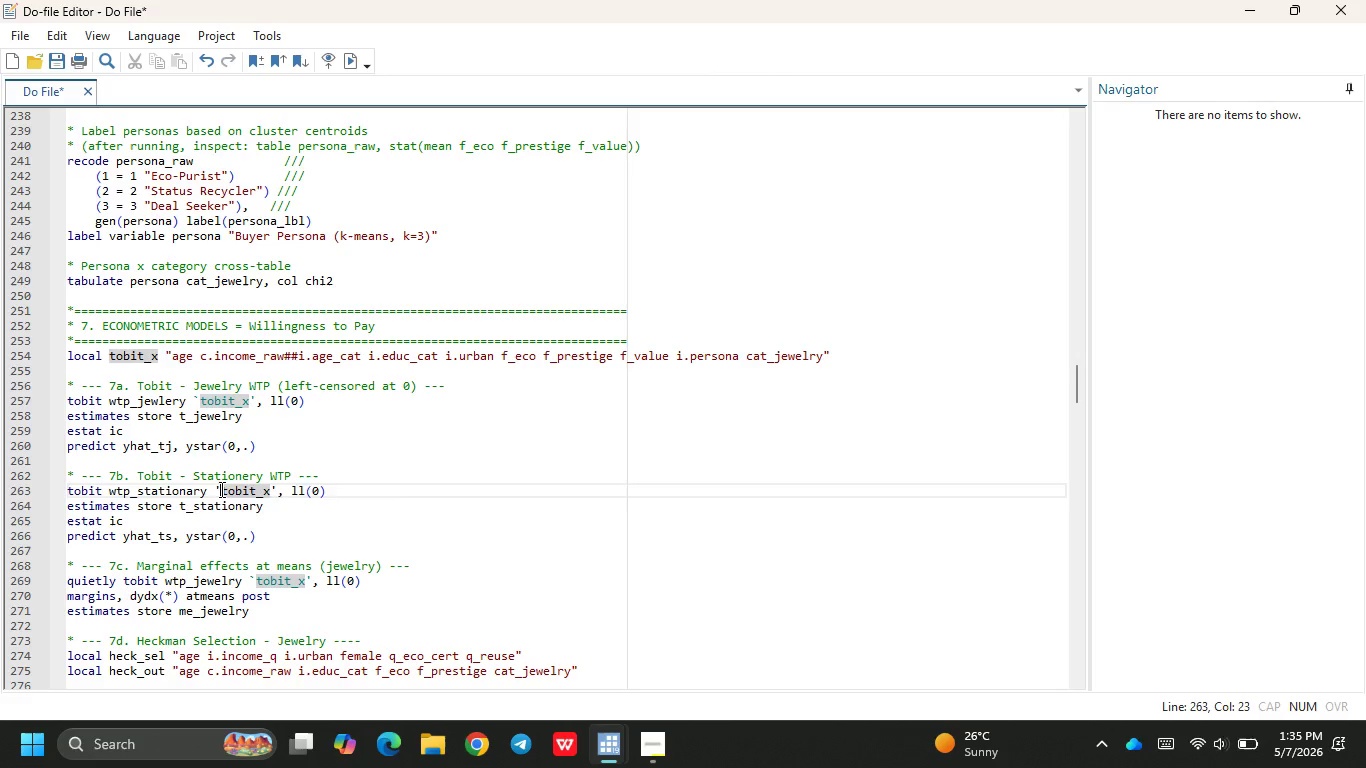 
key(Backspace)
 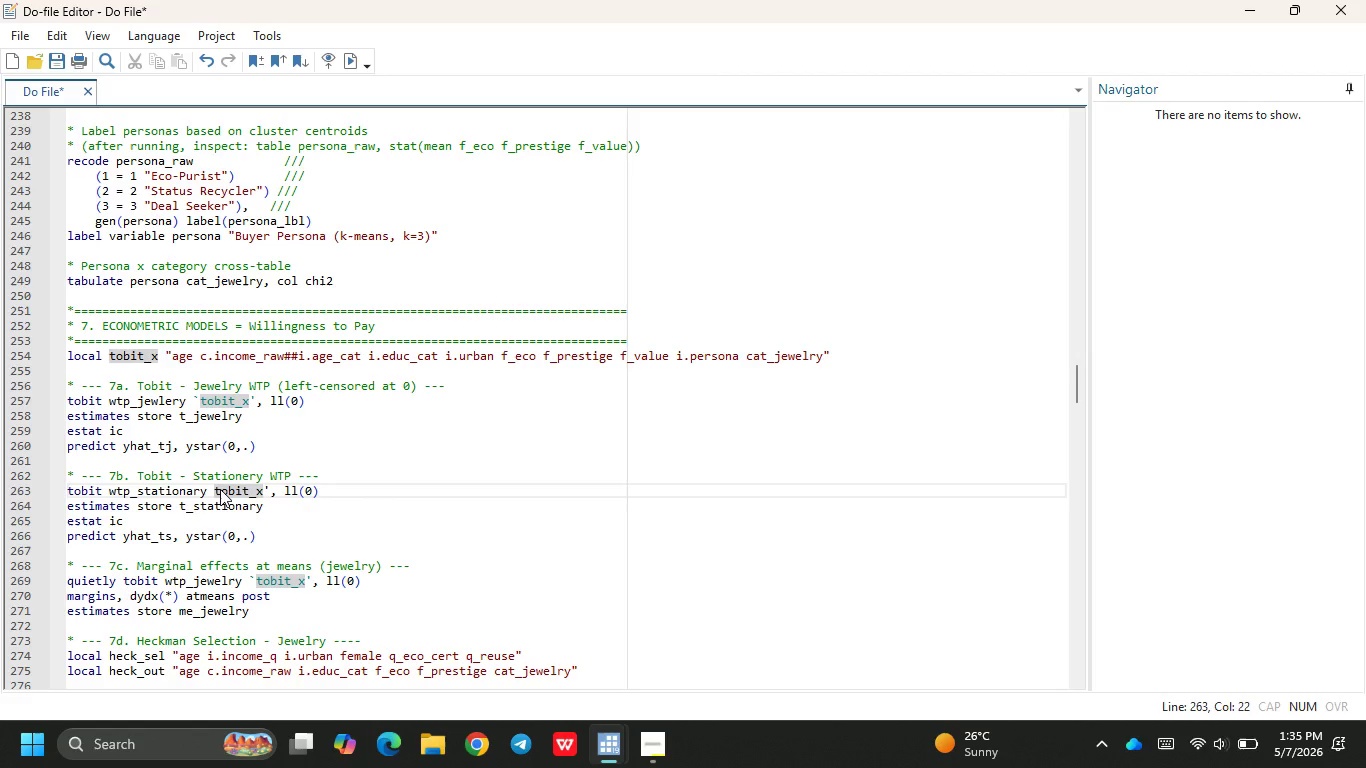 
key(Backquote)
 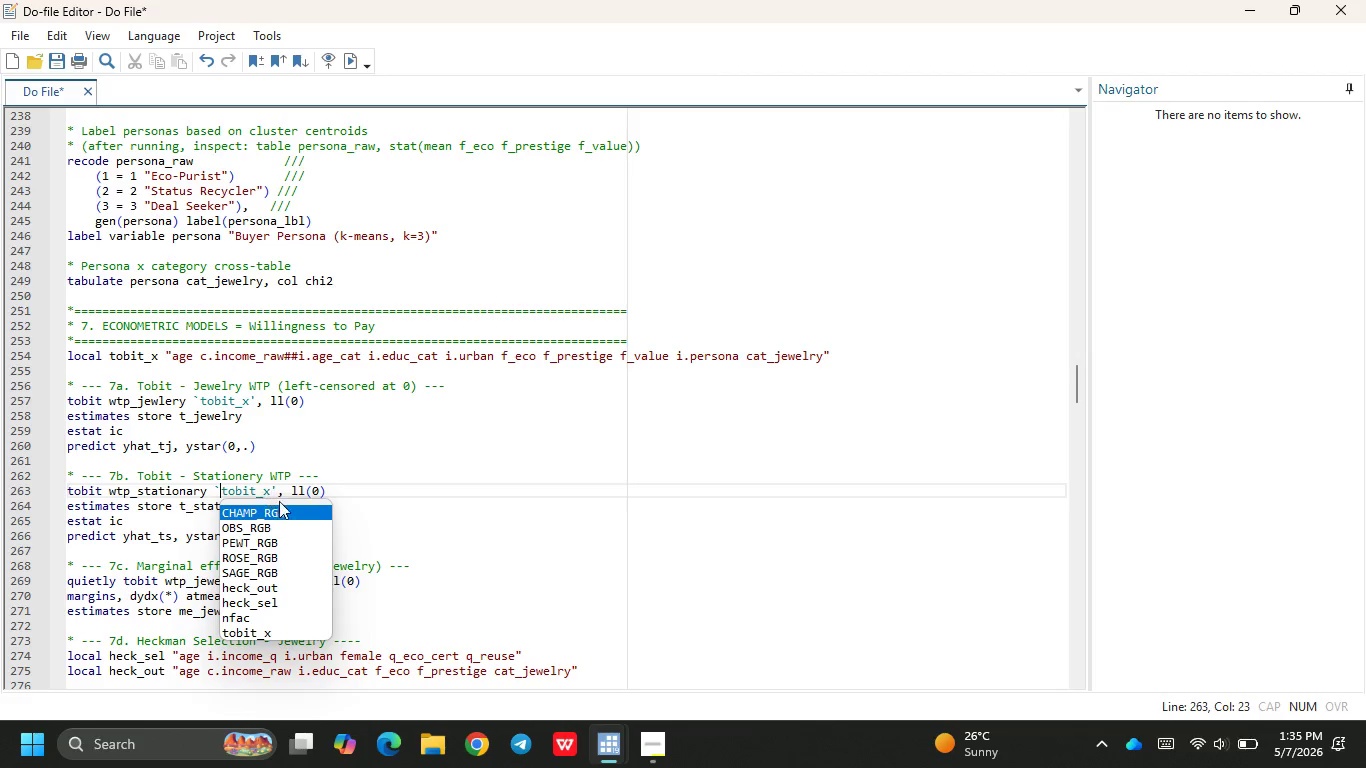 
left_click([297, 466])
 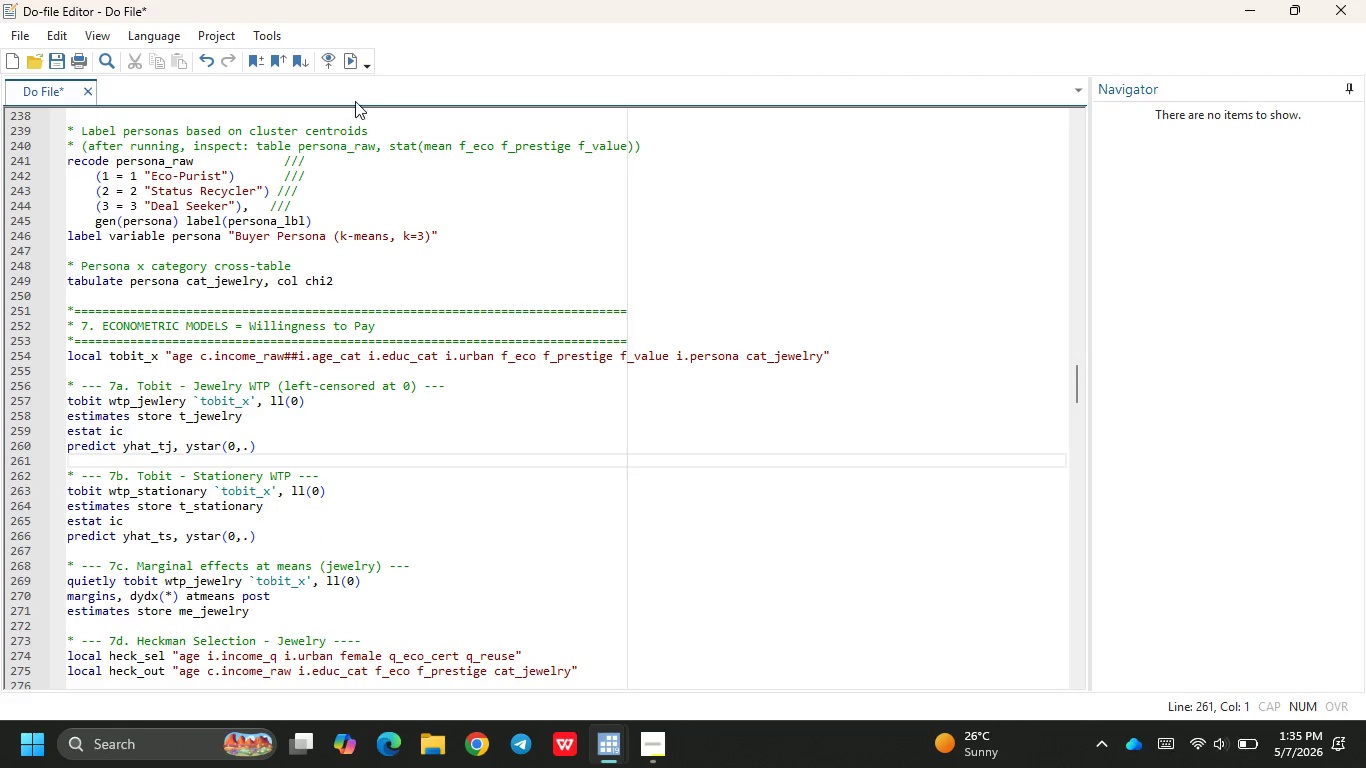 
left_click([352, 65])
 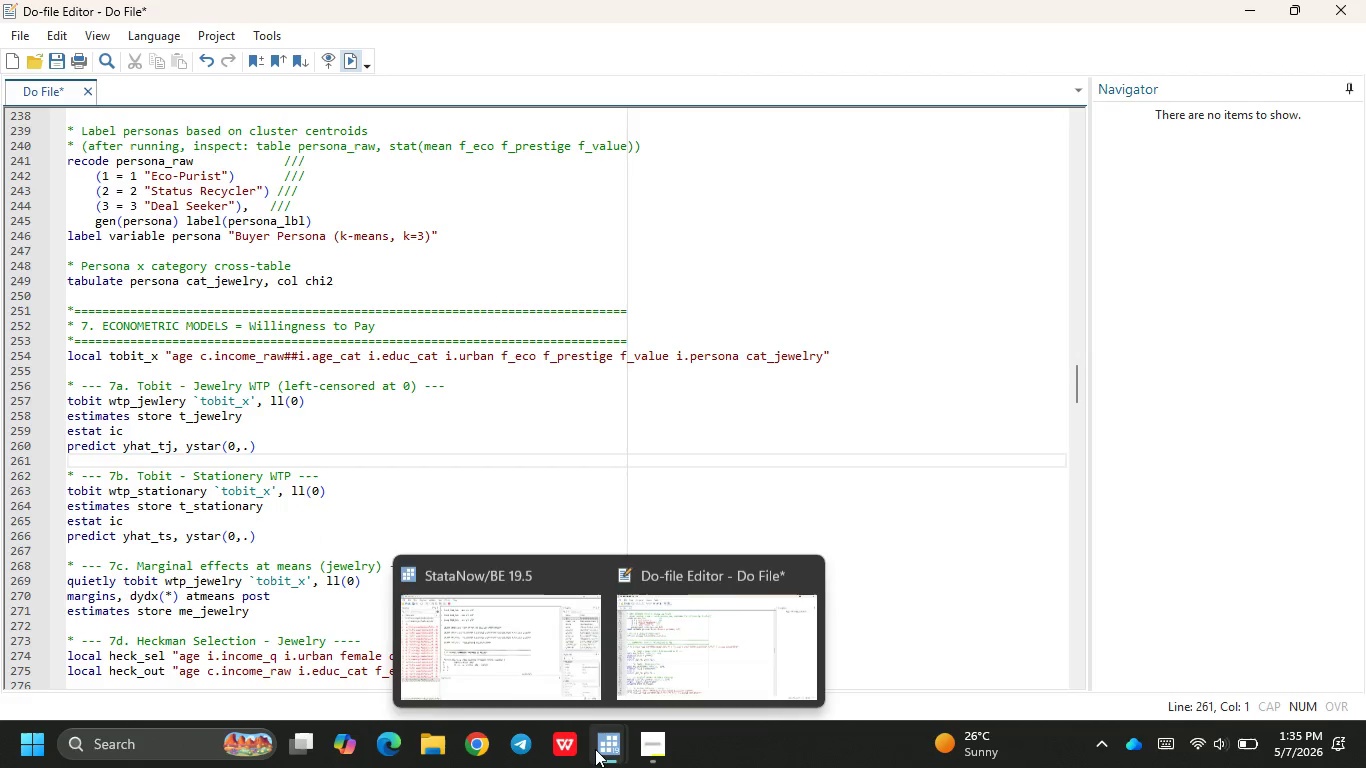 
left_click([523, 615])
 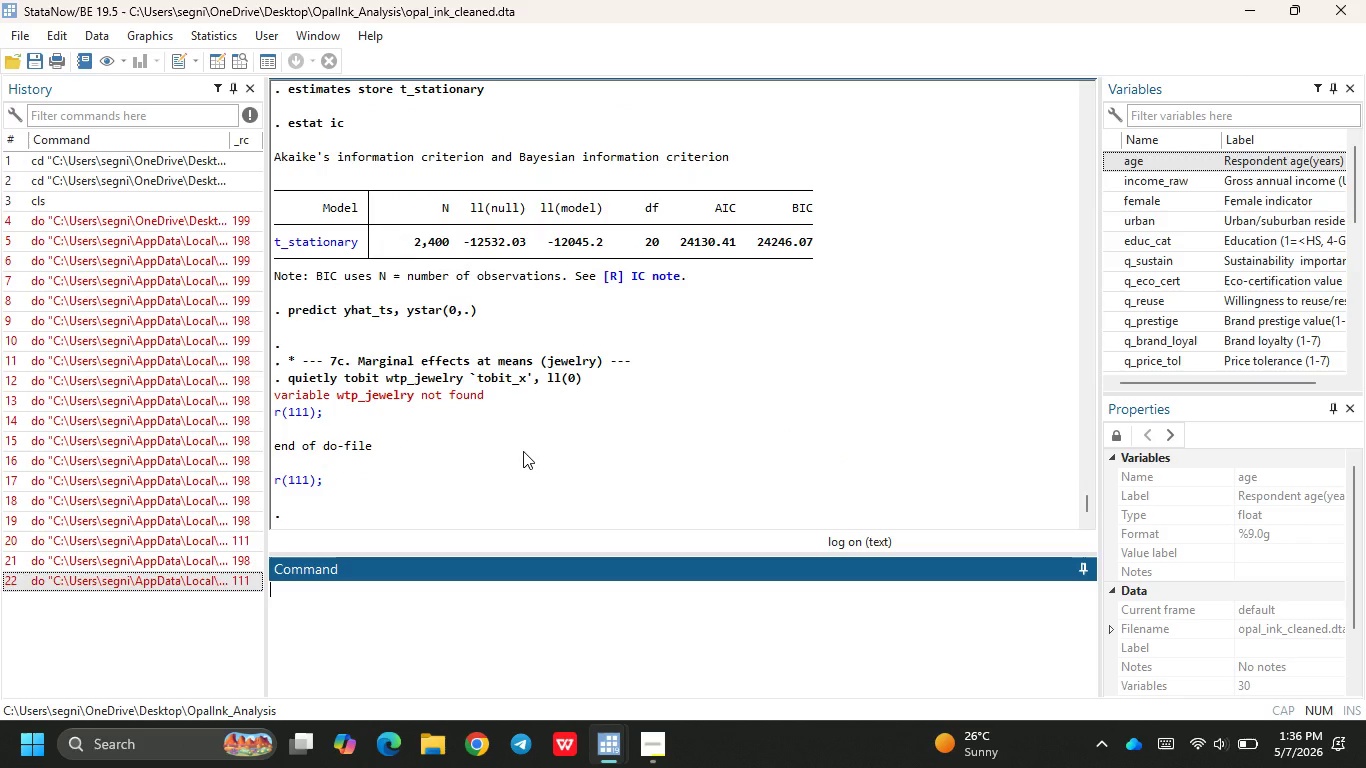 
wait(32.95)
 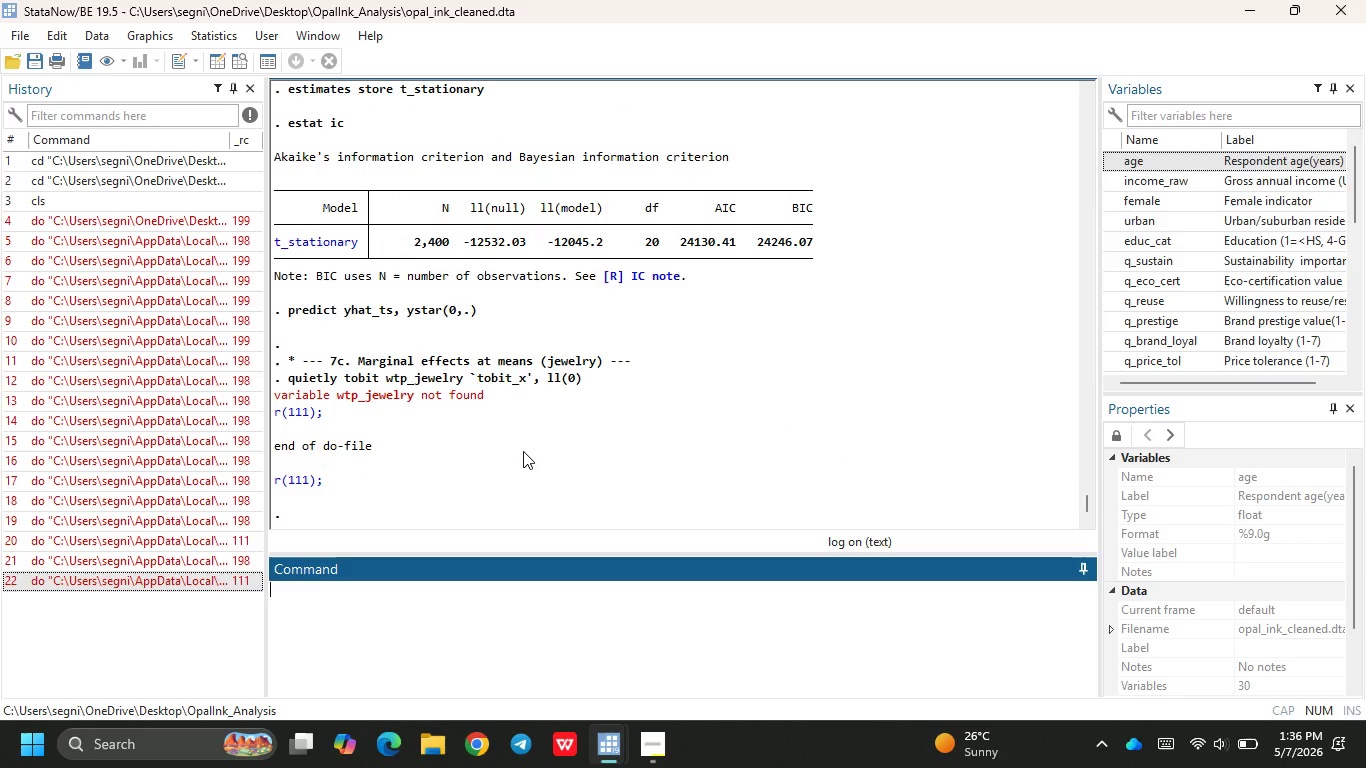 
left_click([679, 644])
 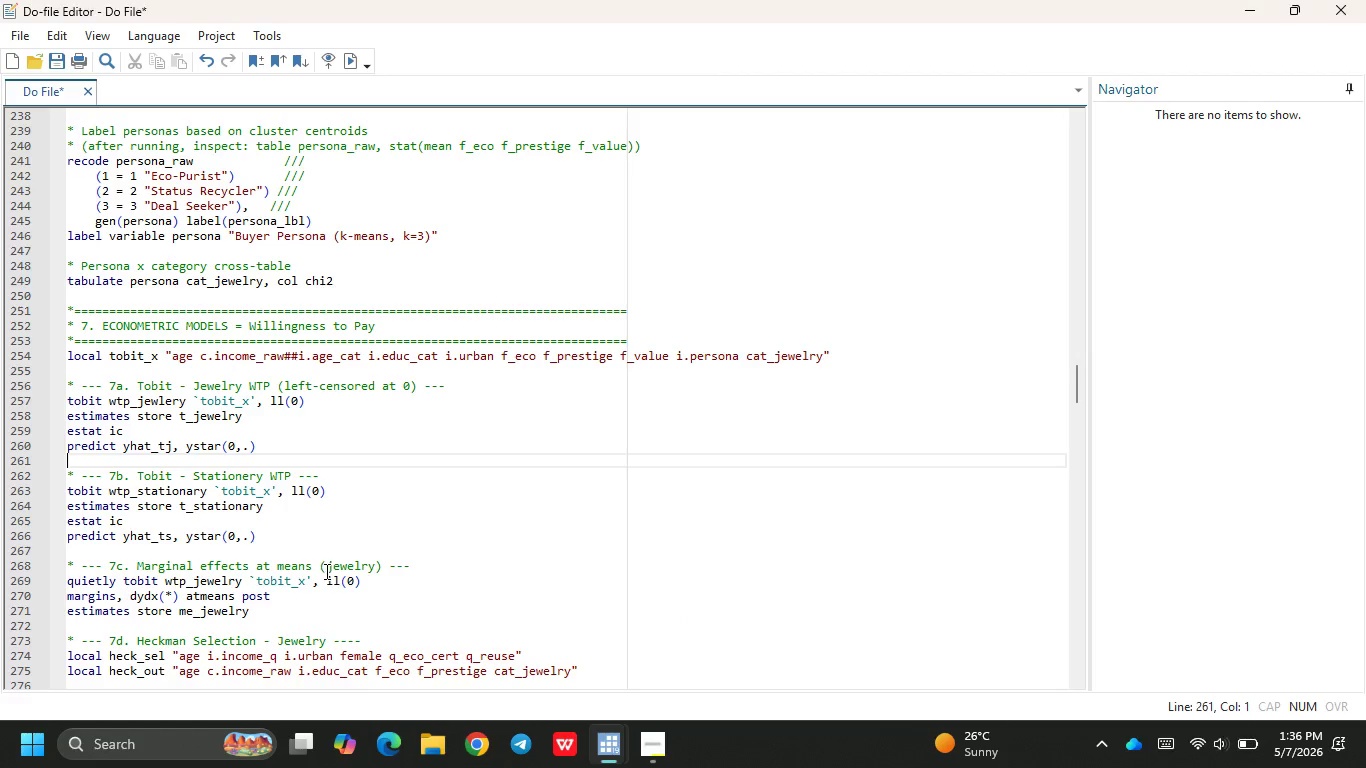 
scroll: coordinate [325, 571], scroll_direction: down, amount: 1.0
 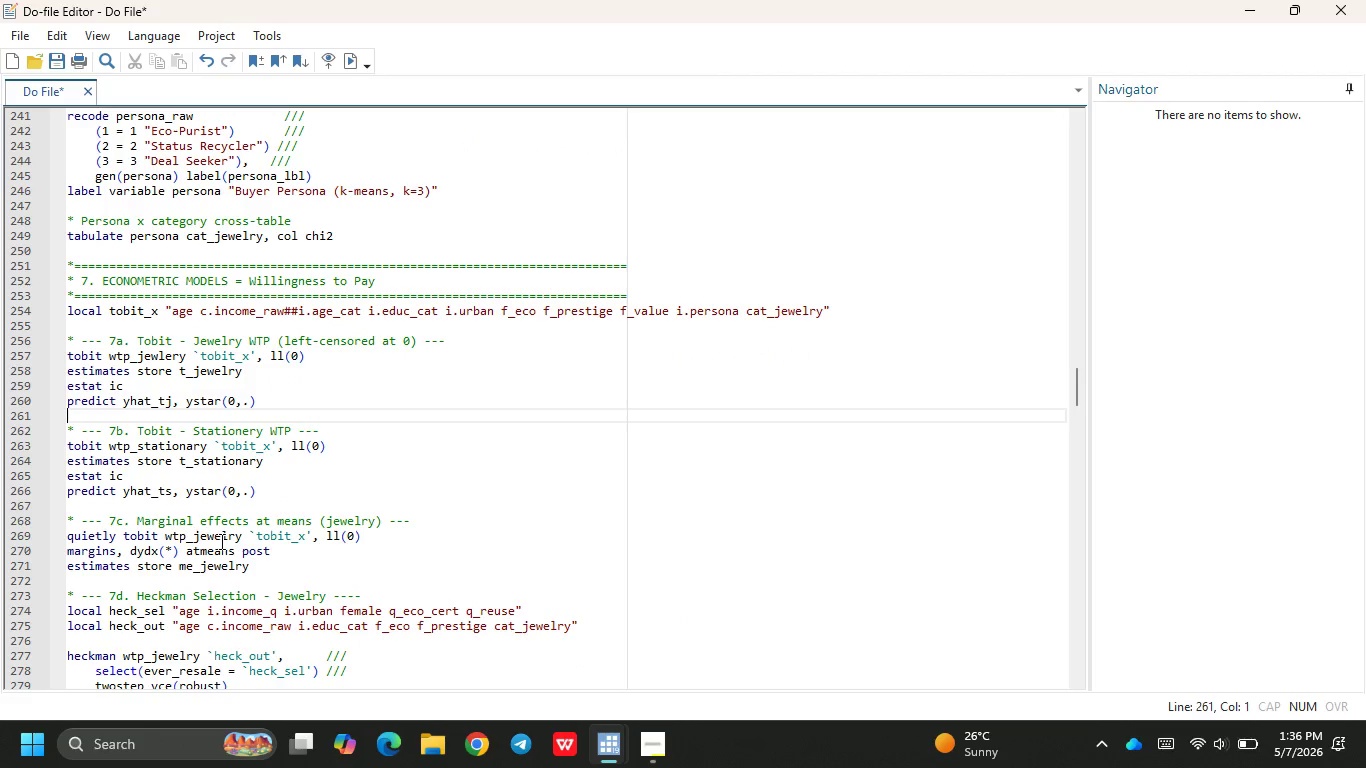 
left_click([221, 539])
 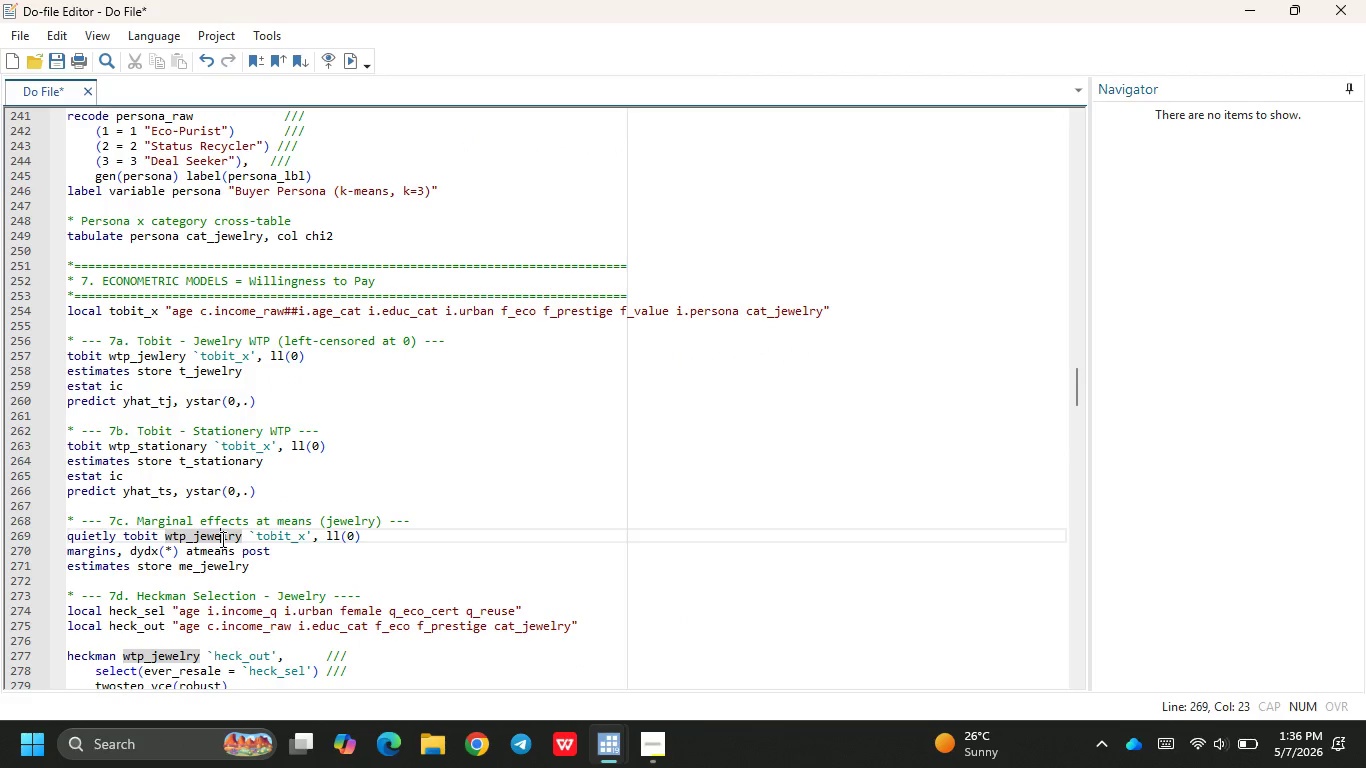 
key(ArrowRight)
 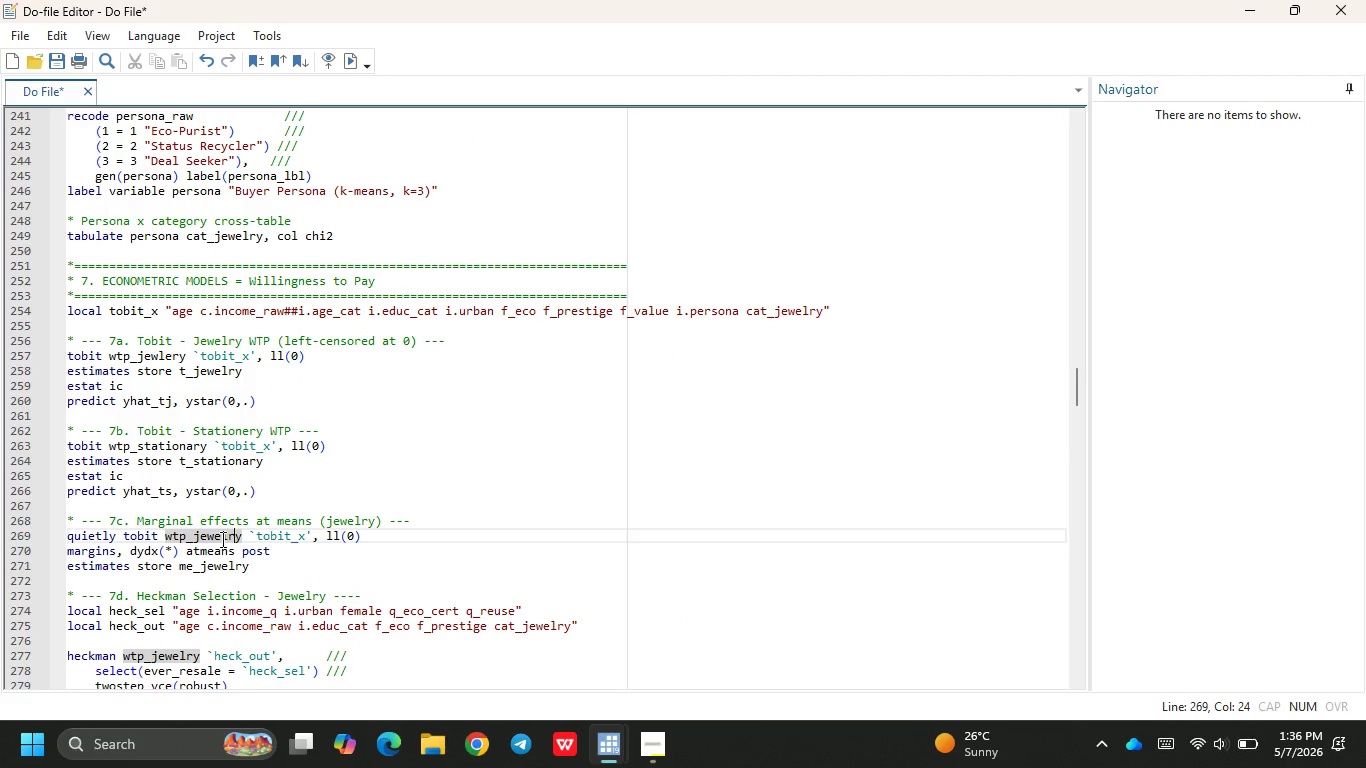 
key(ArrowRight)
 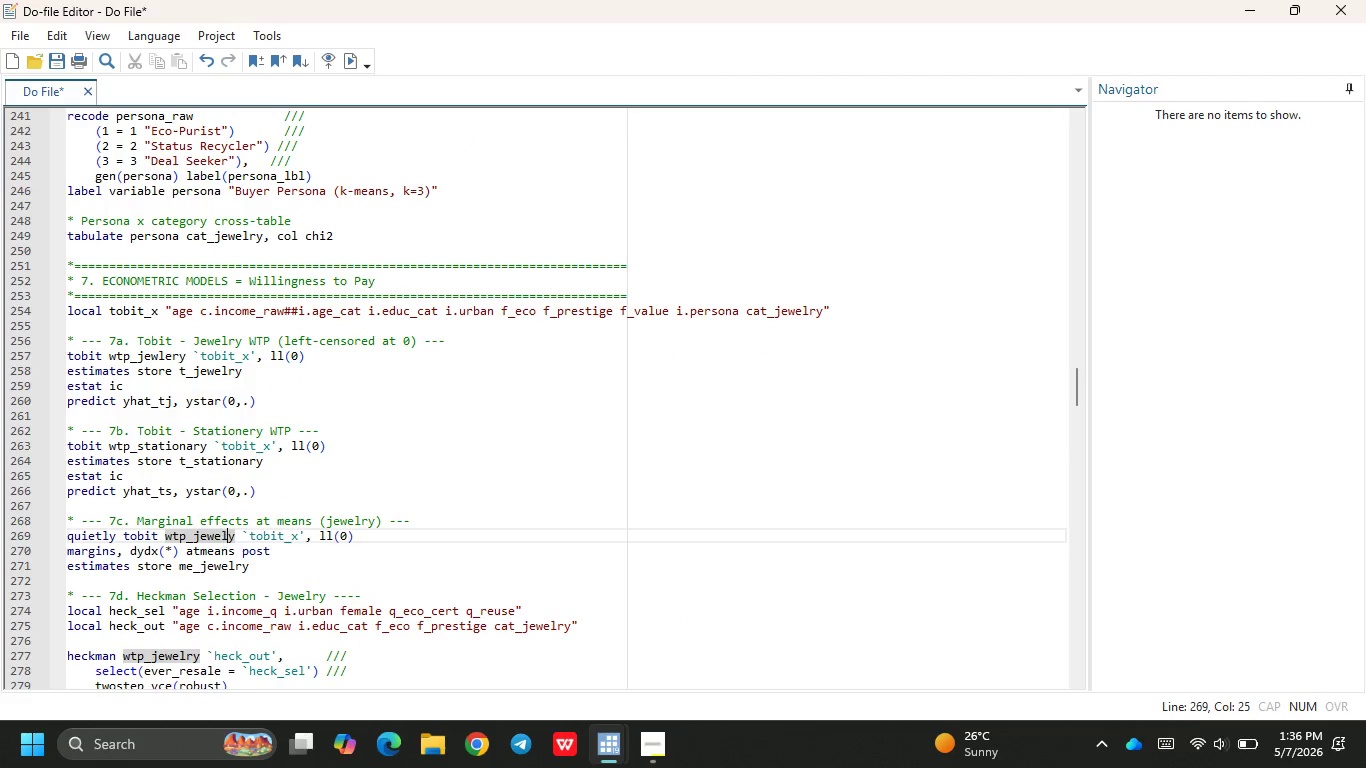 
key(Backspace)
key(Backspace)
key(Backspace)
type(ler)
 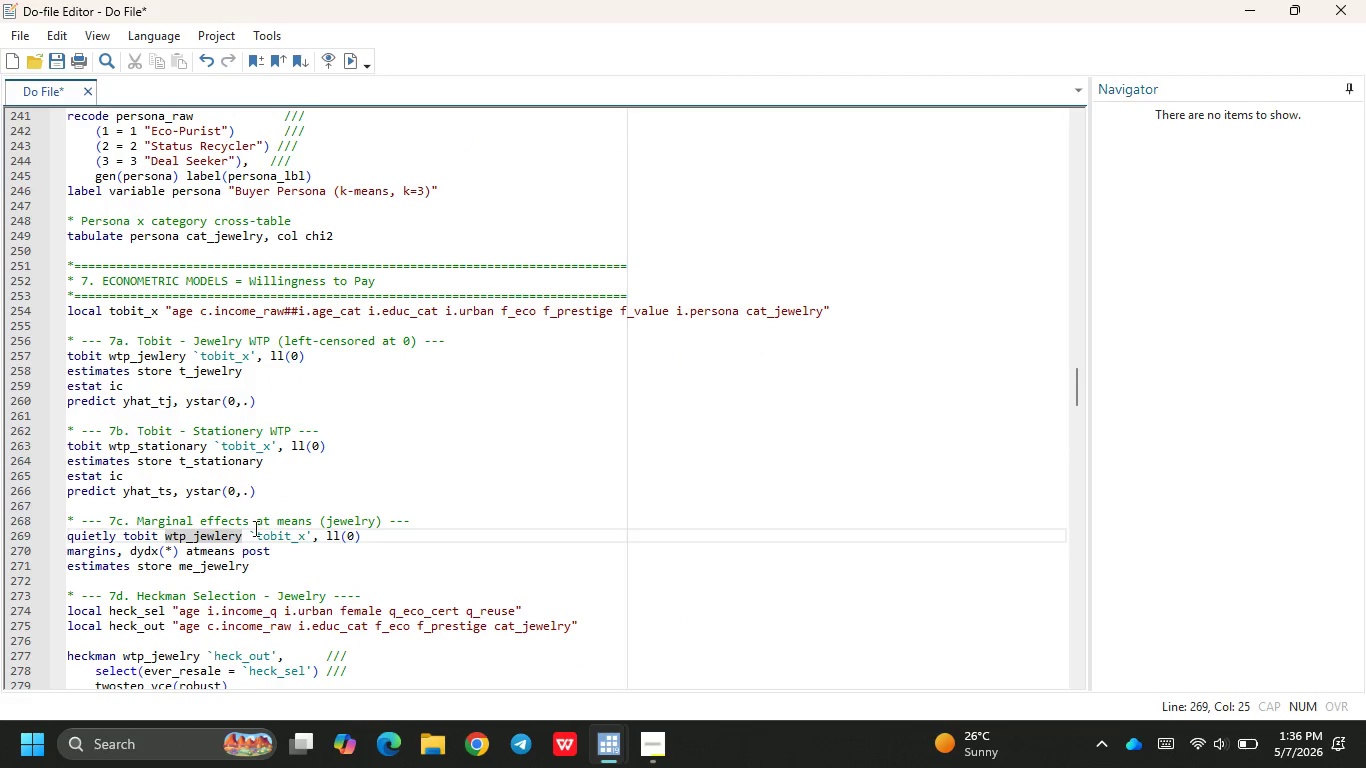 
left_click([267, 566])
 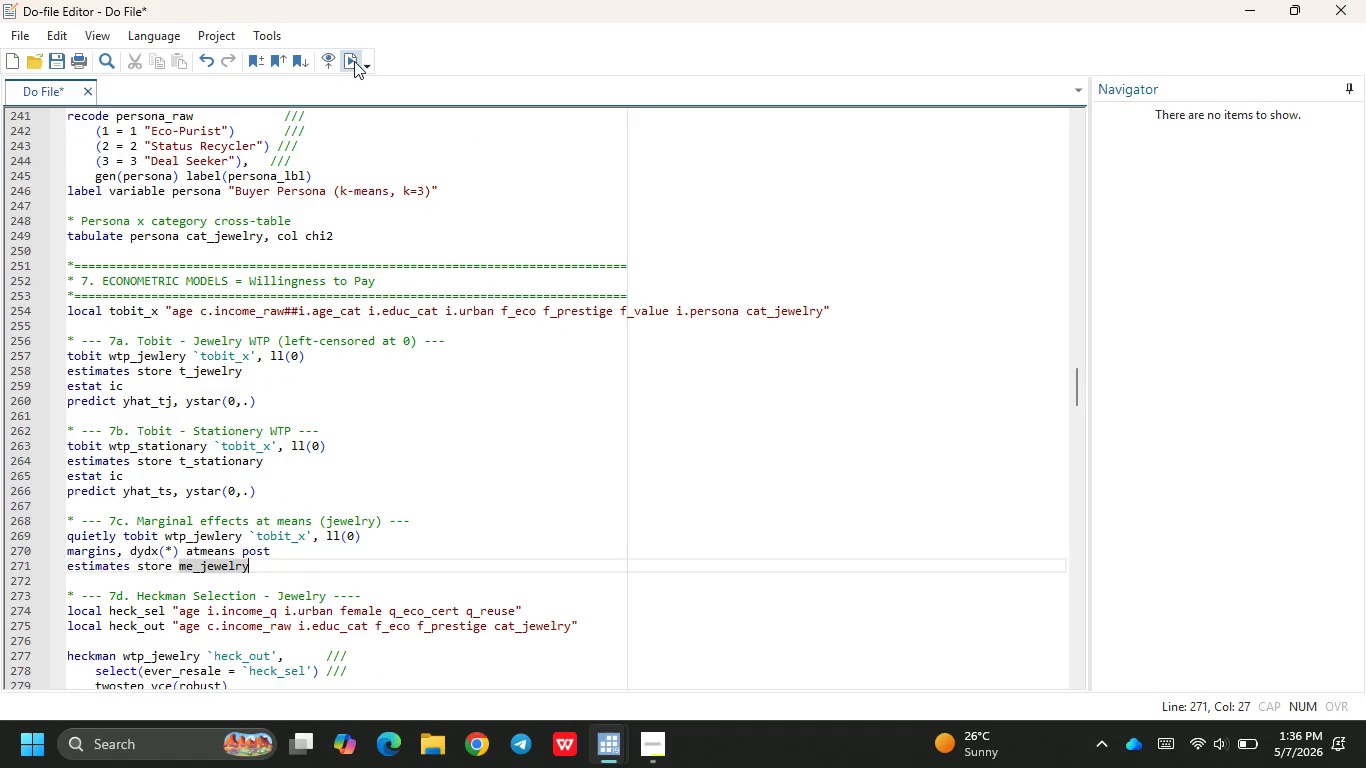 
left_click([355, 61])
 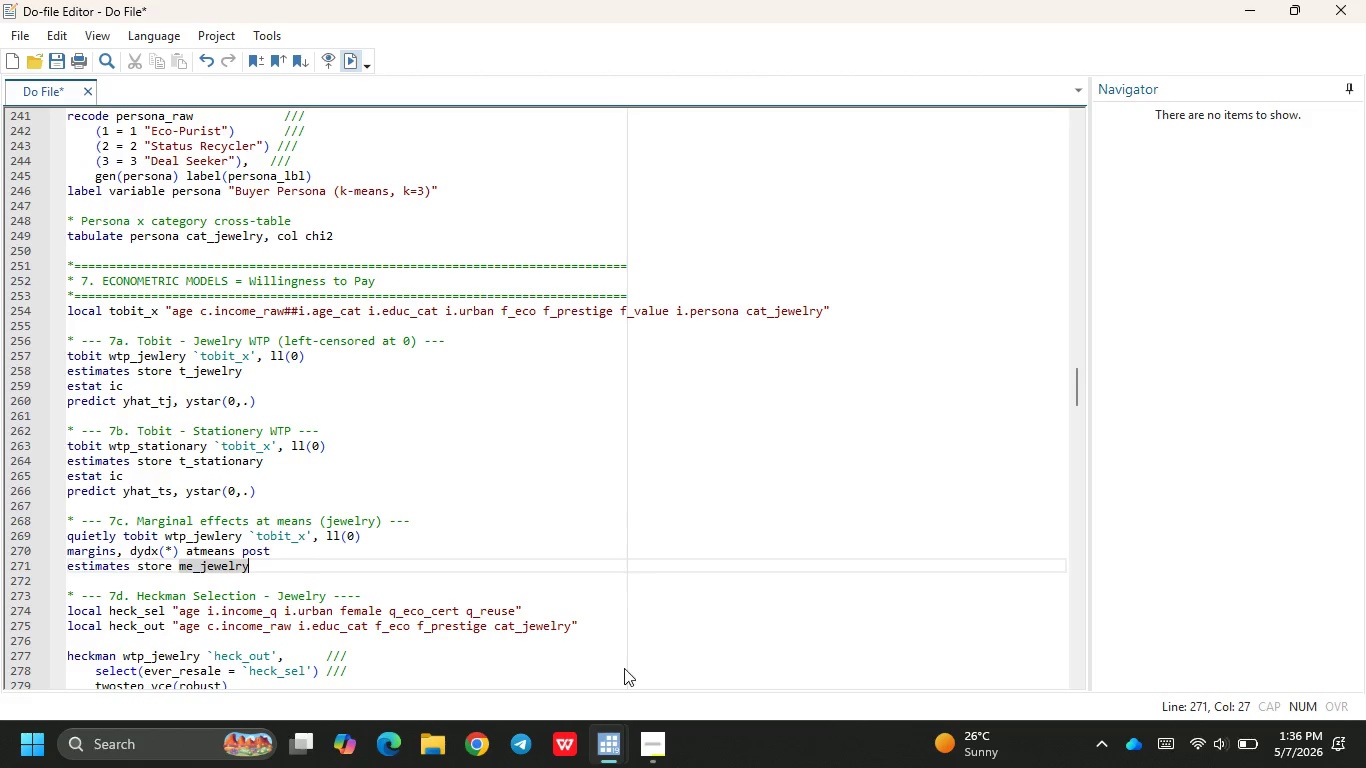 
wait(7.16)
 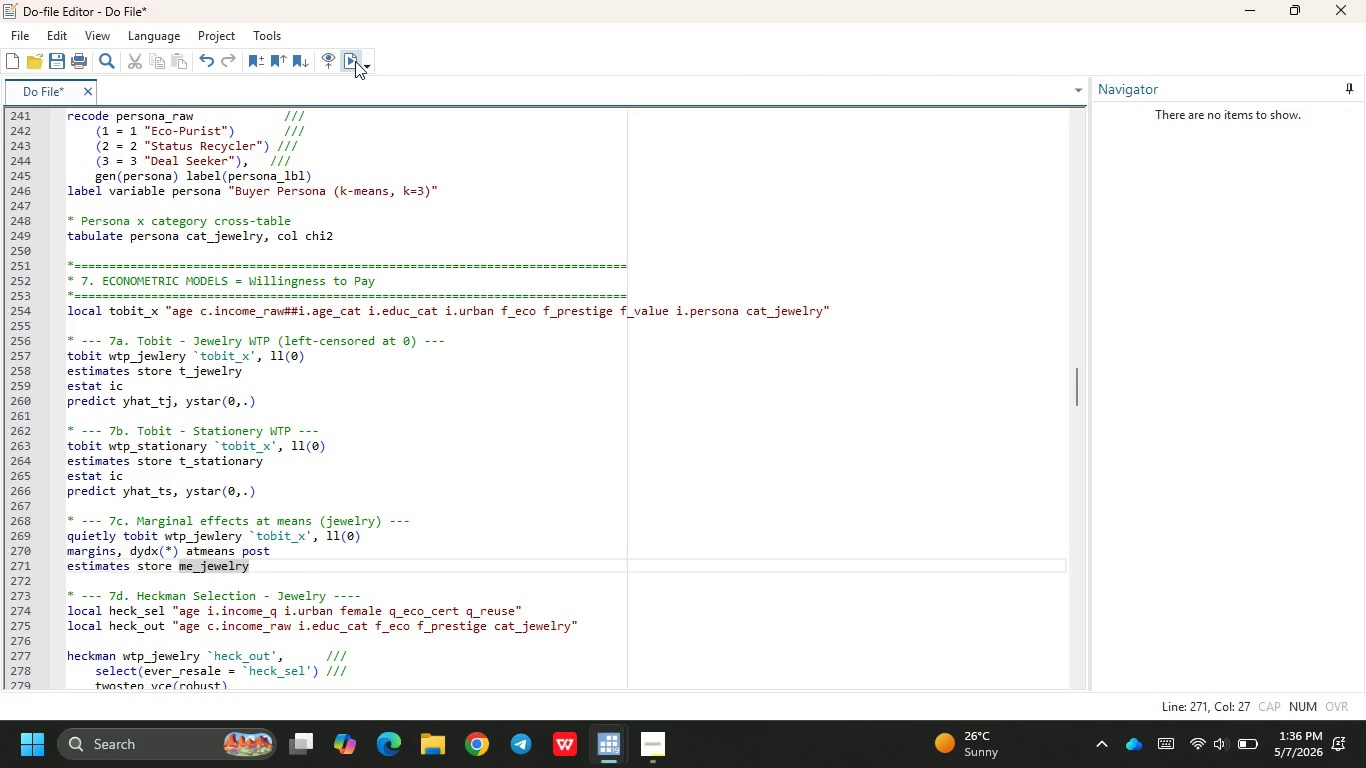 
left_click([534, 635])
 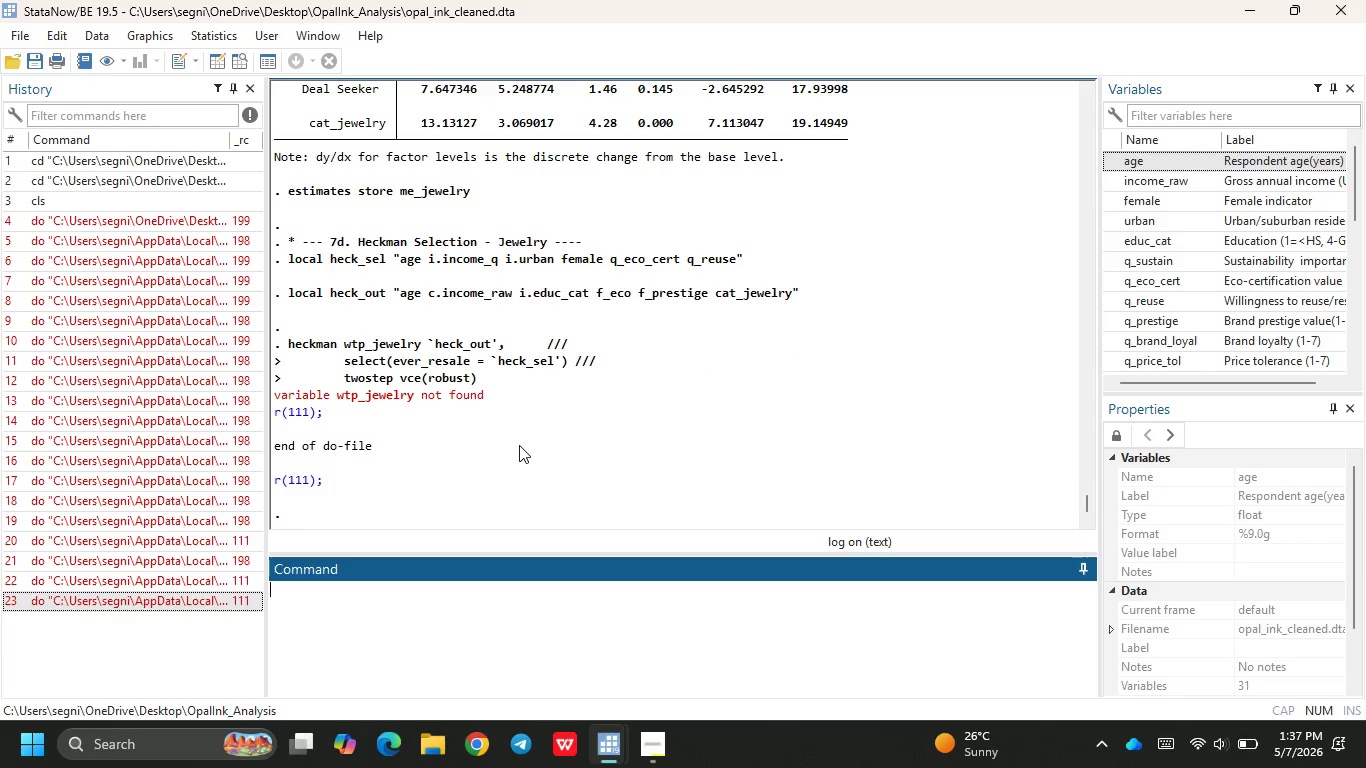 
wait(31.41)
 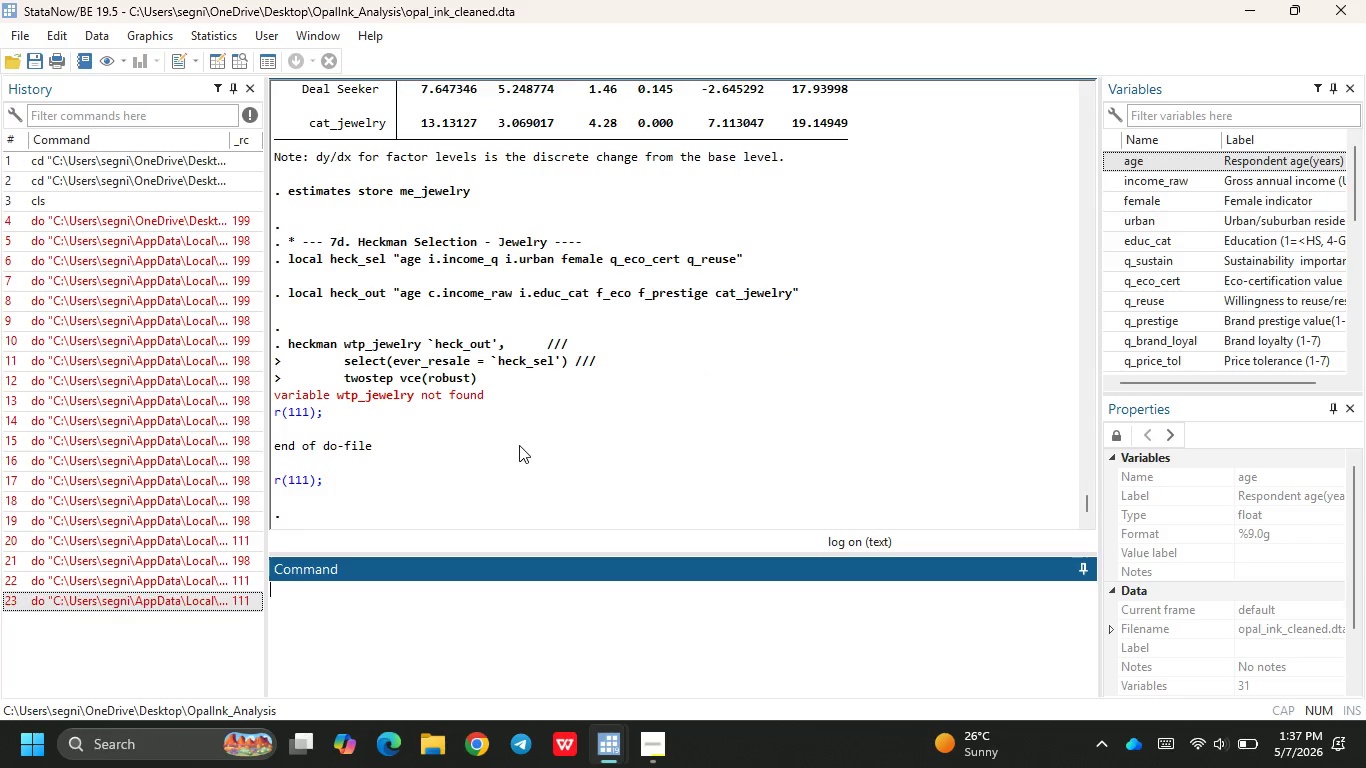 
left_click([649, 629])
 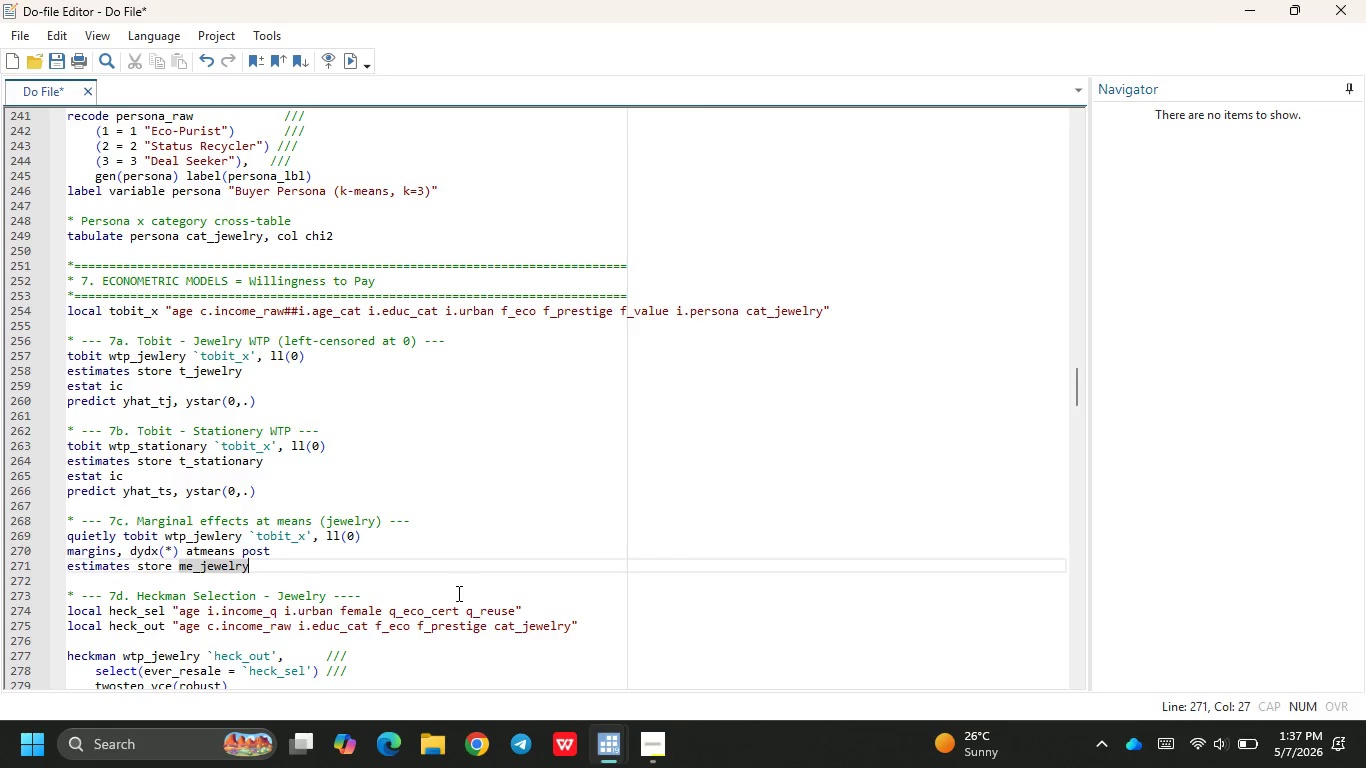 
scroll: coordinate [457, 593], scroll_direction: down, amount: 4.0
 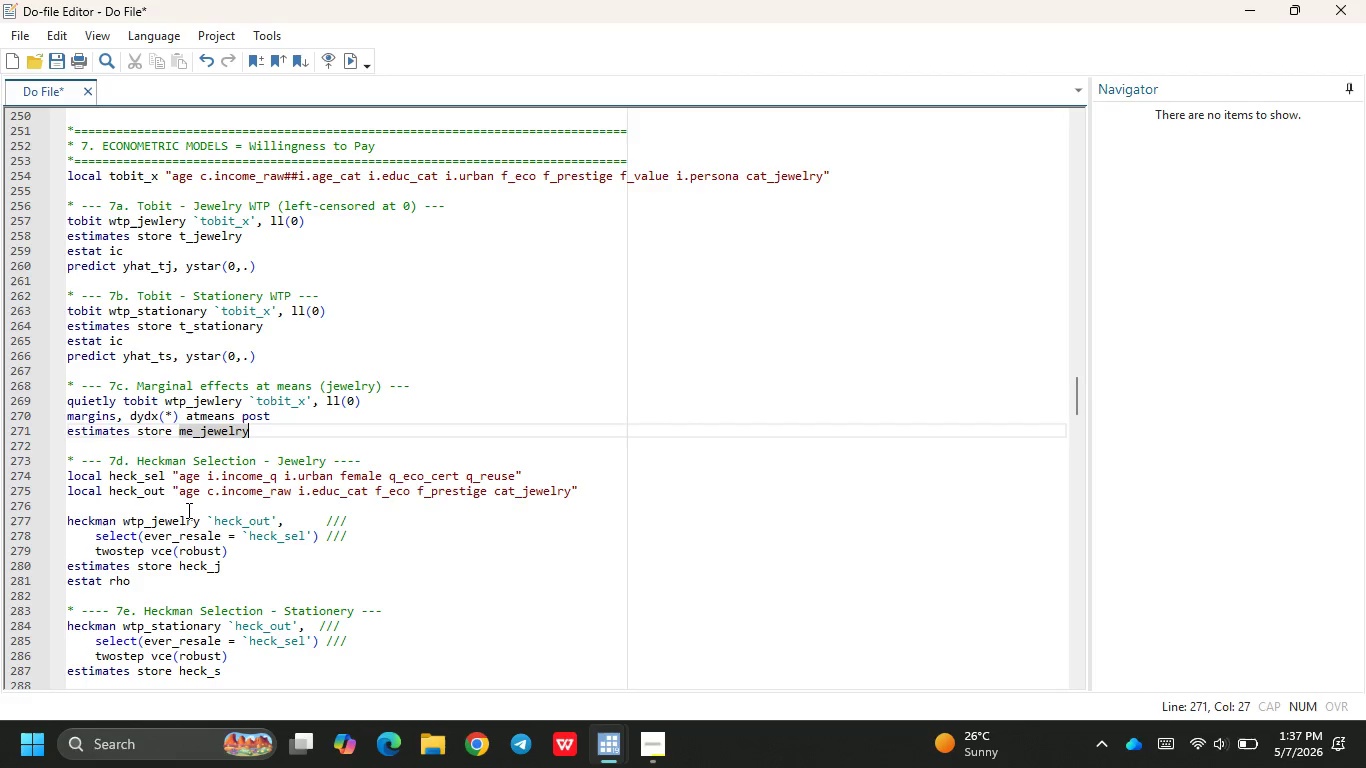 
left_click([182, 524])
 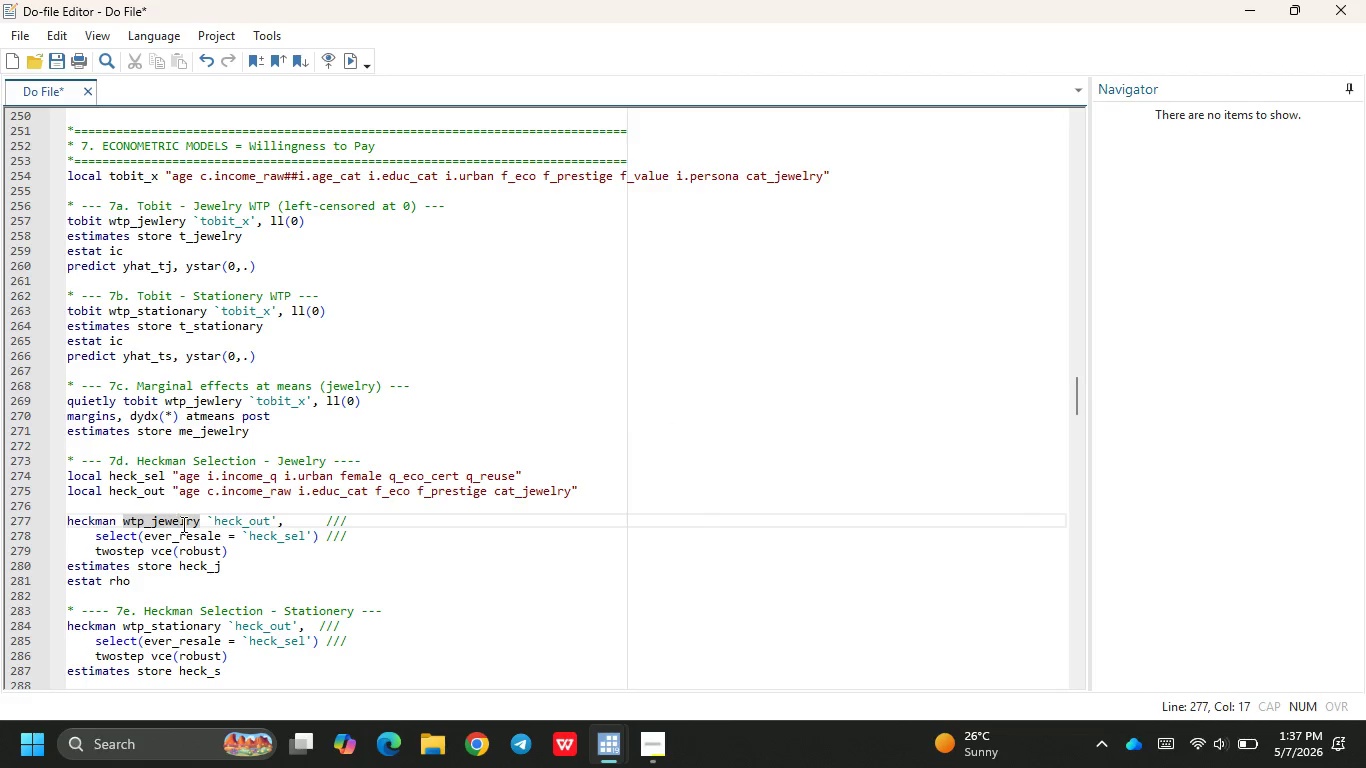 
key(ArrowRight)
 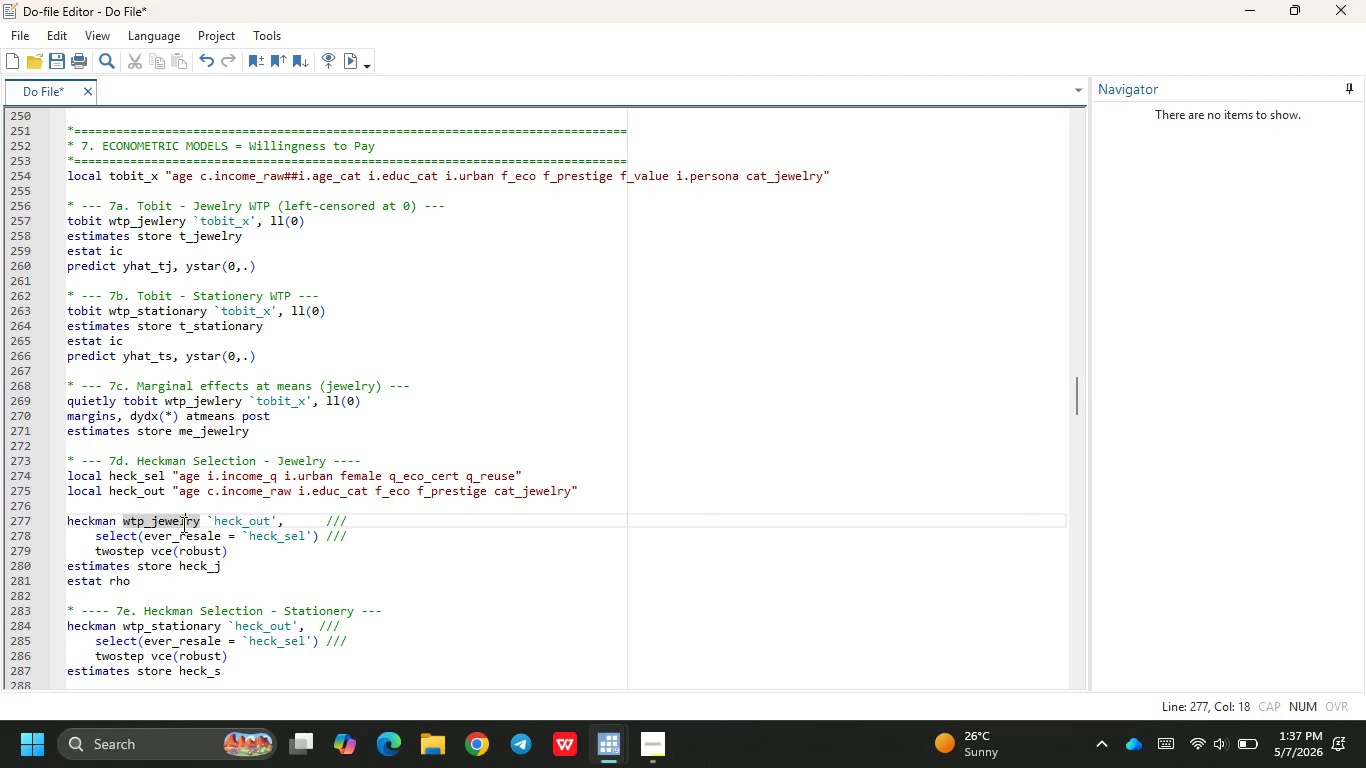 
key(Backspace)
key(Backspace)
type(le)
 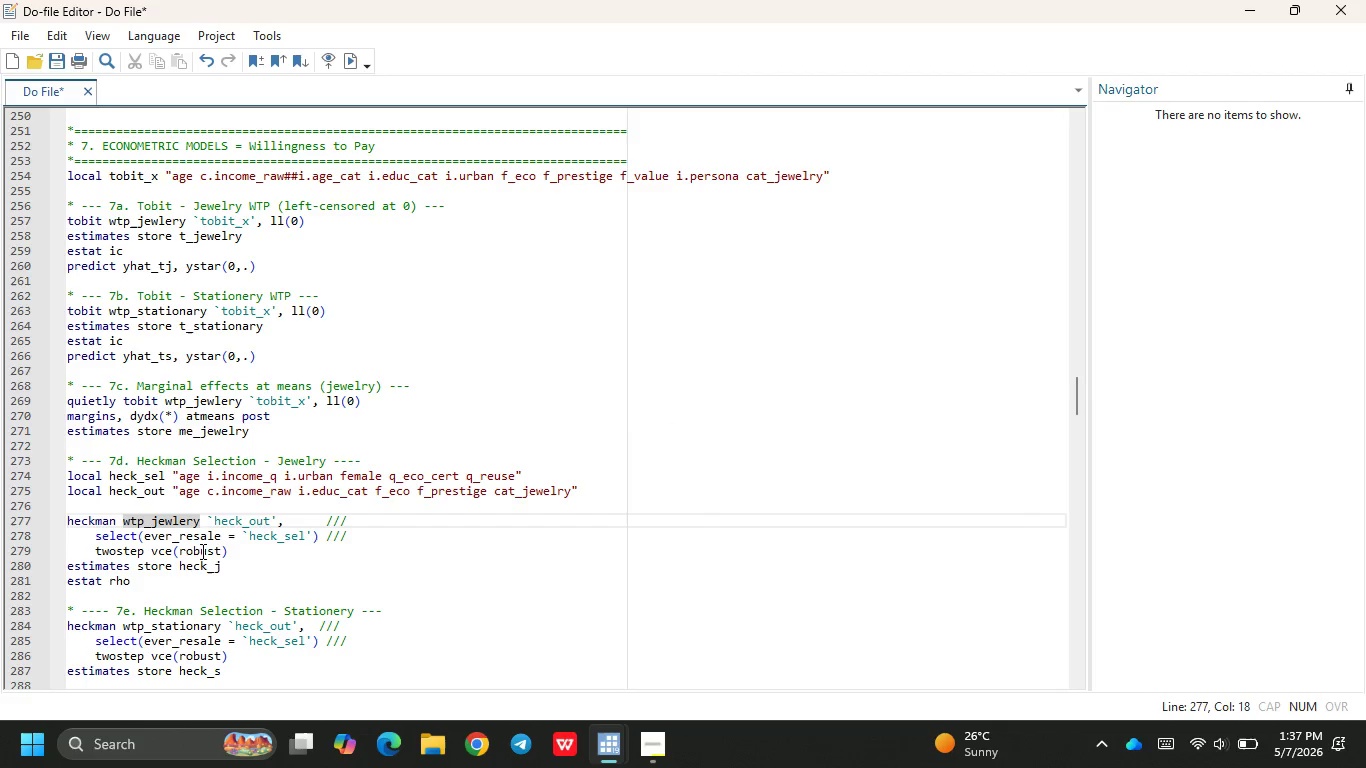 
left_click([210, 572])
 